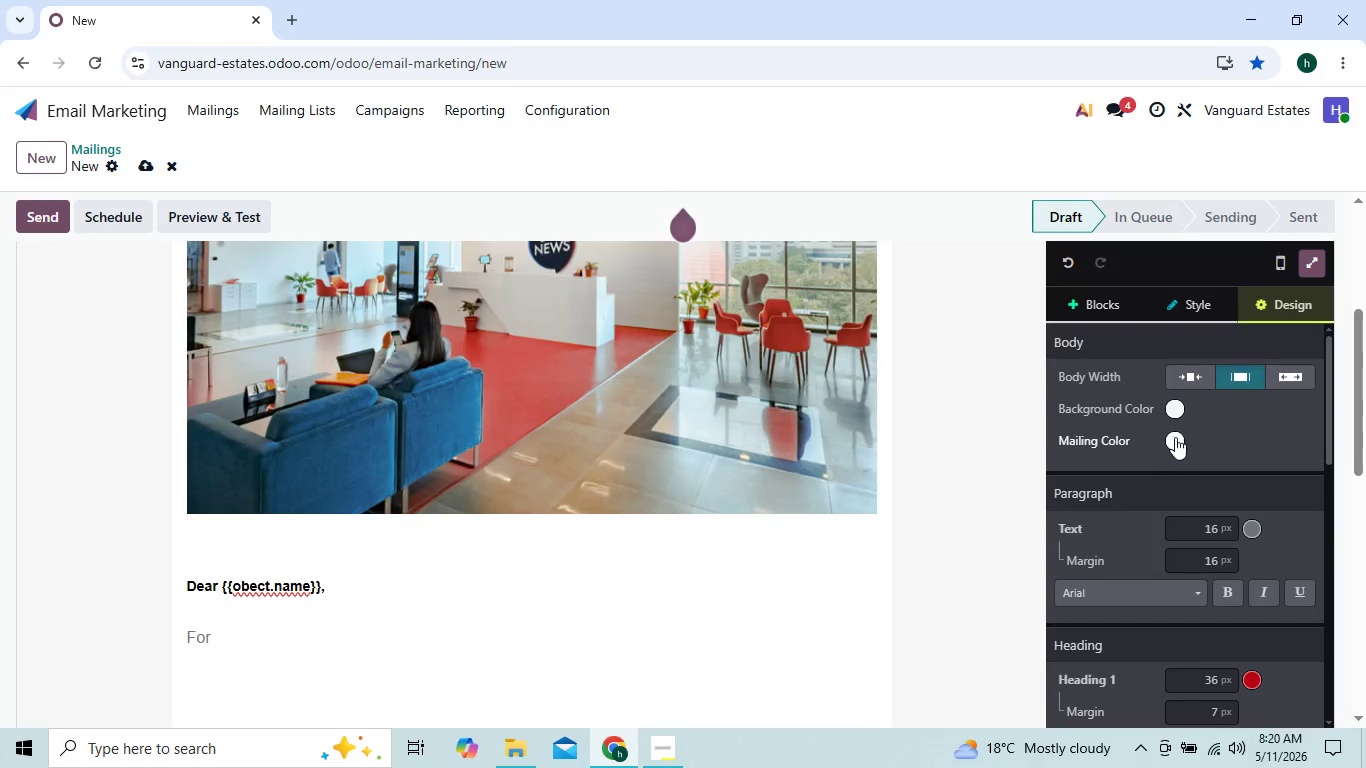 
left_click([1178, 437])
 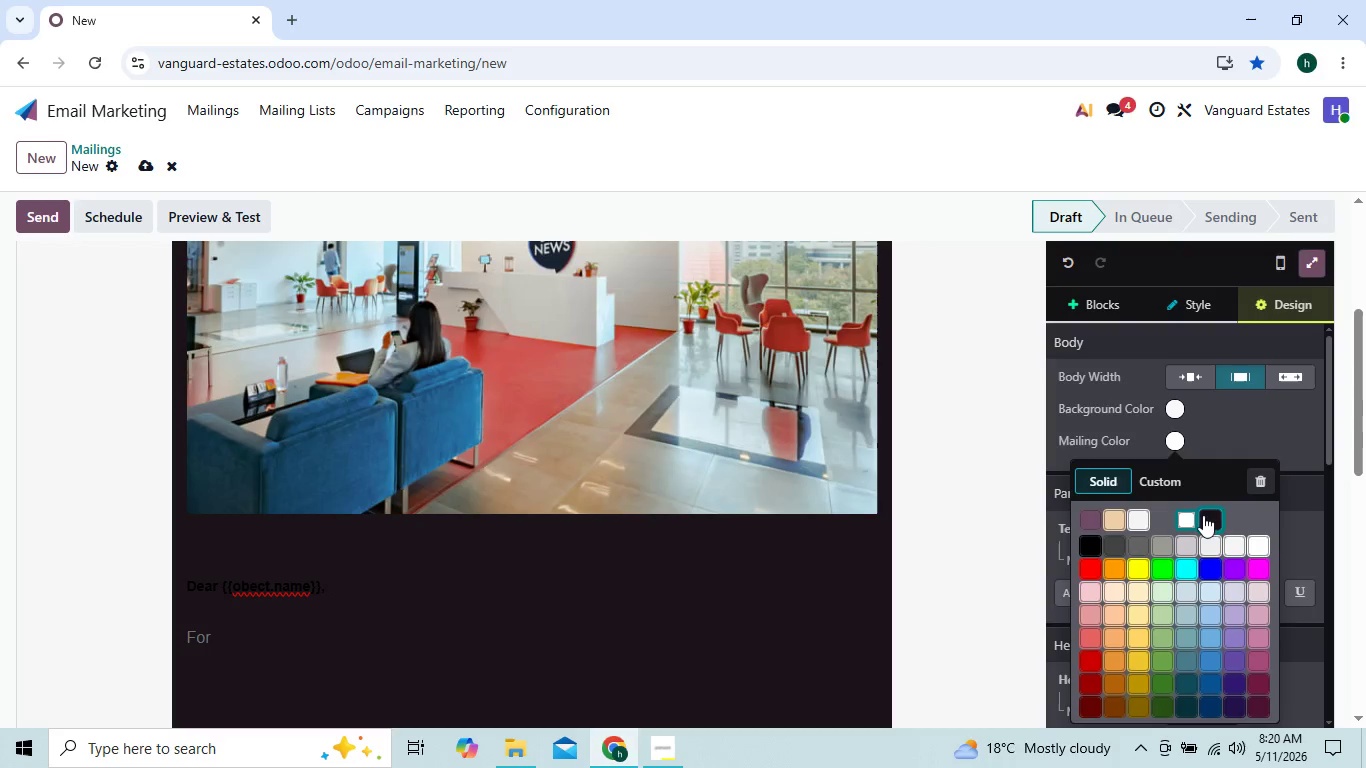 
left_click([1209, 516])
 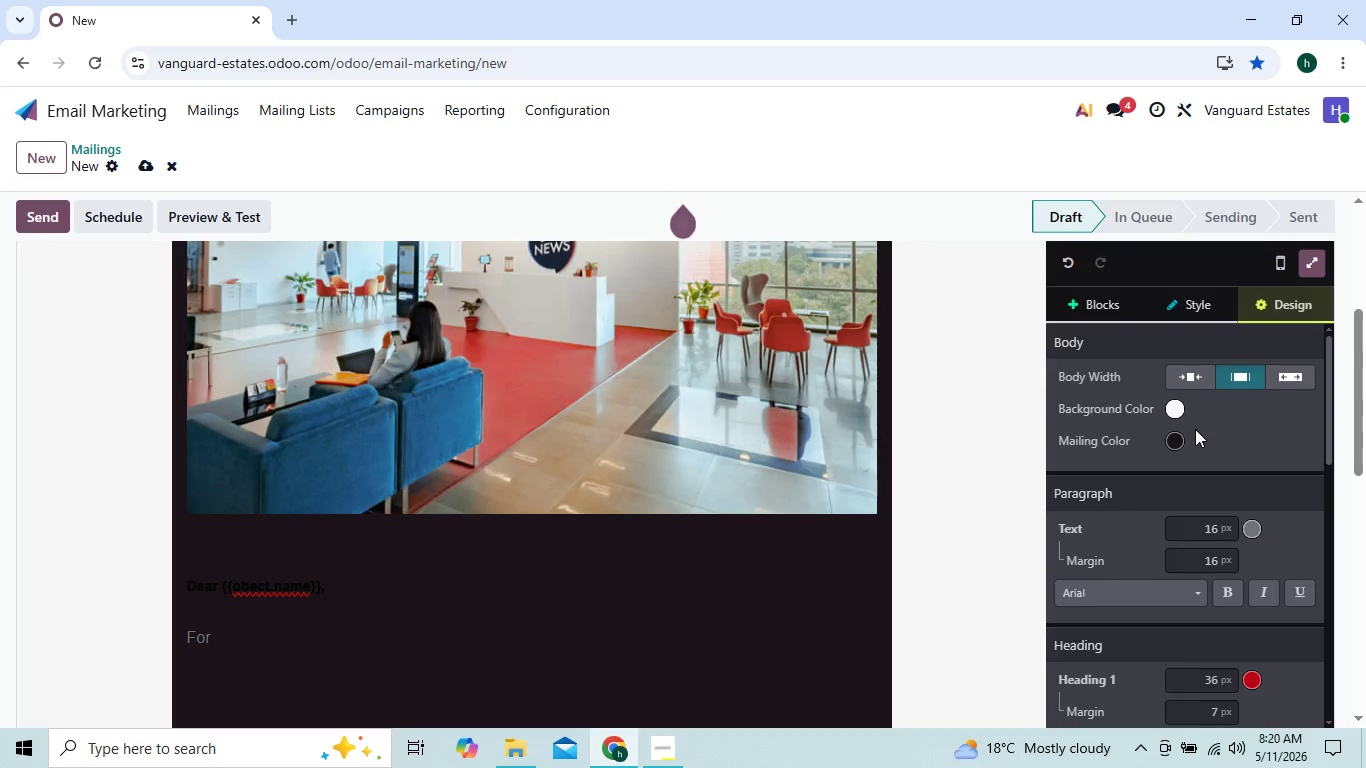 
left_click([1171, 436])
 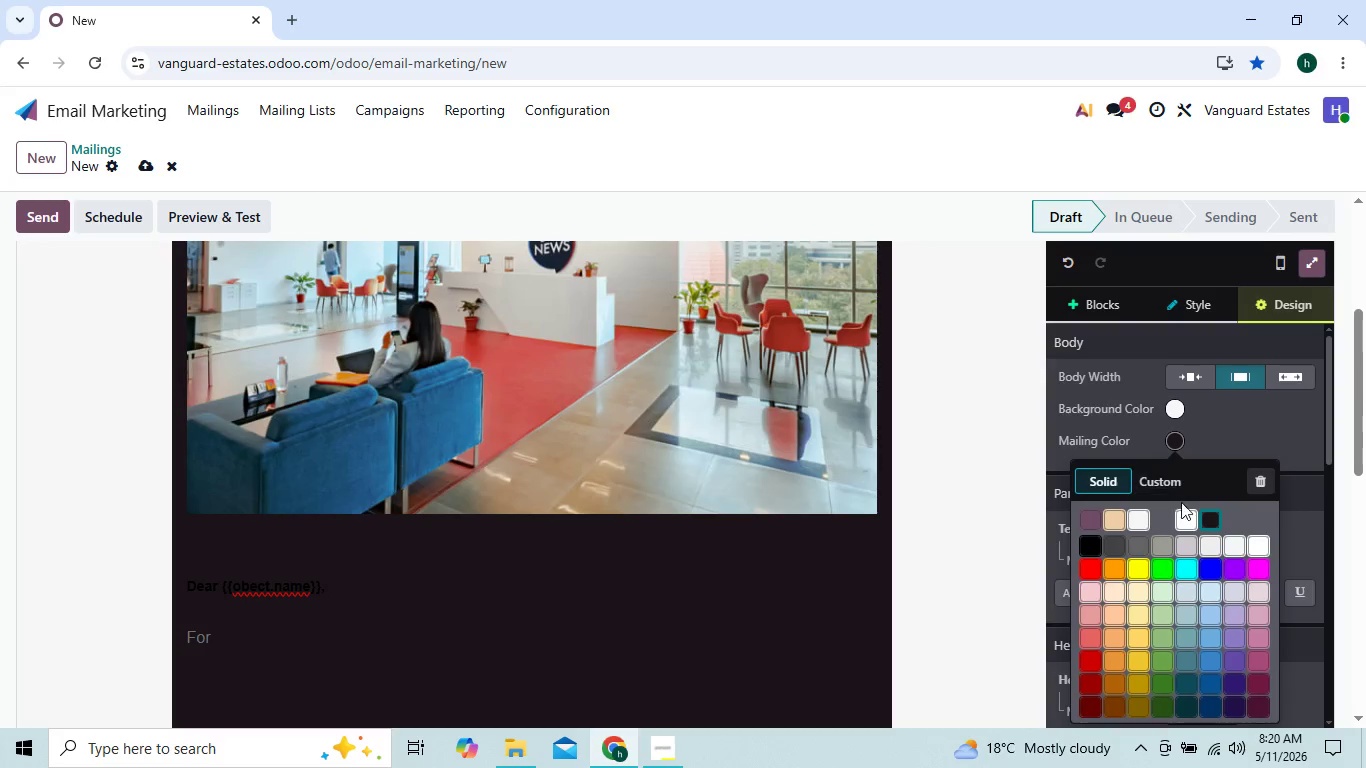 
left_click([1188, 511])
 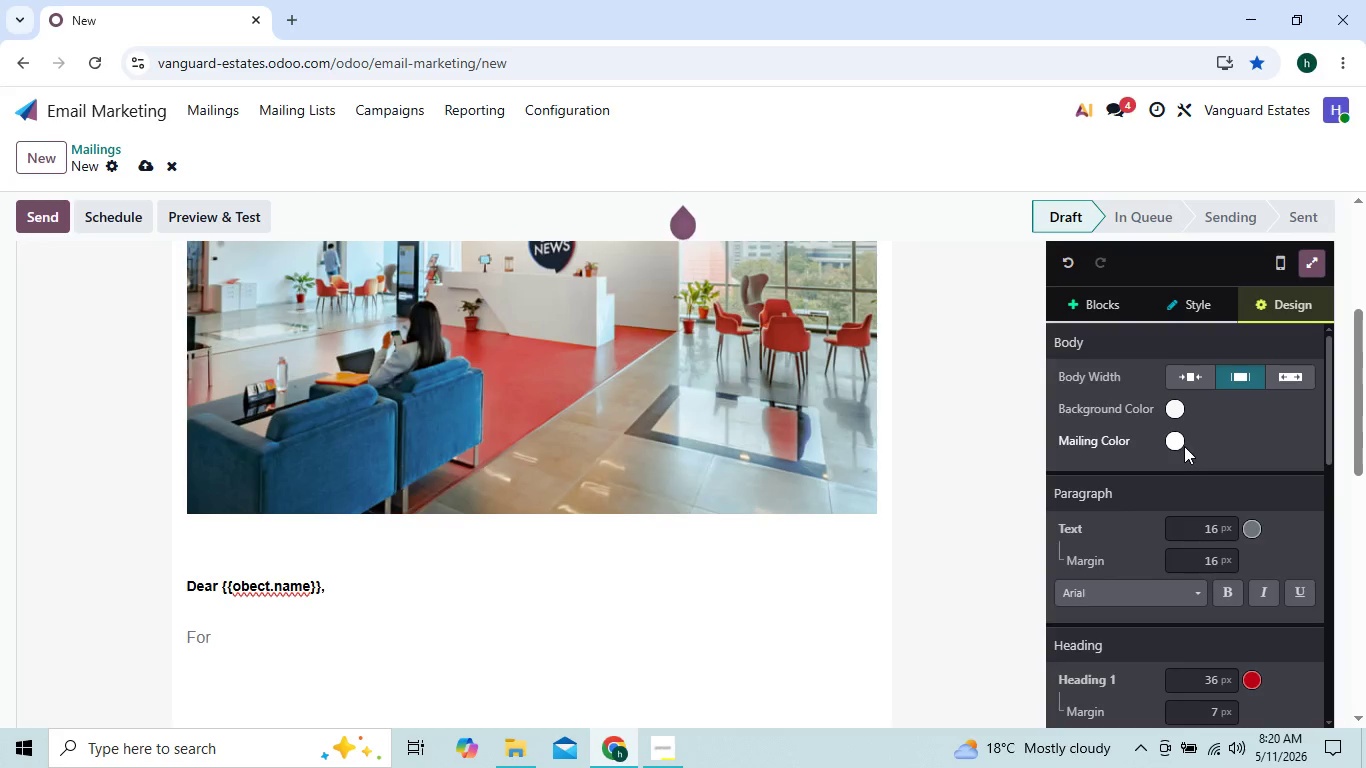 
left_click([1175, 443])
 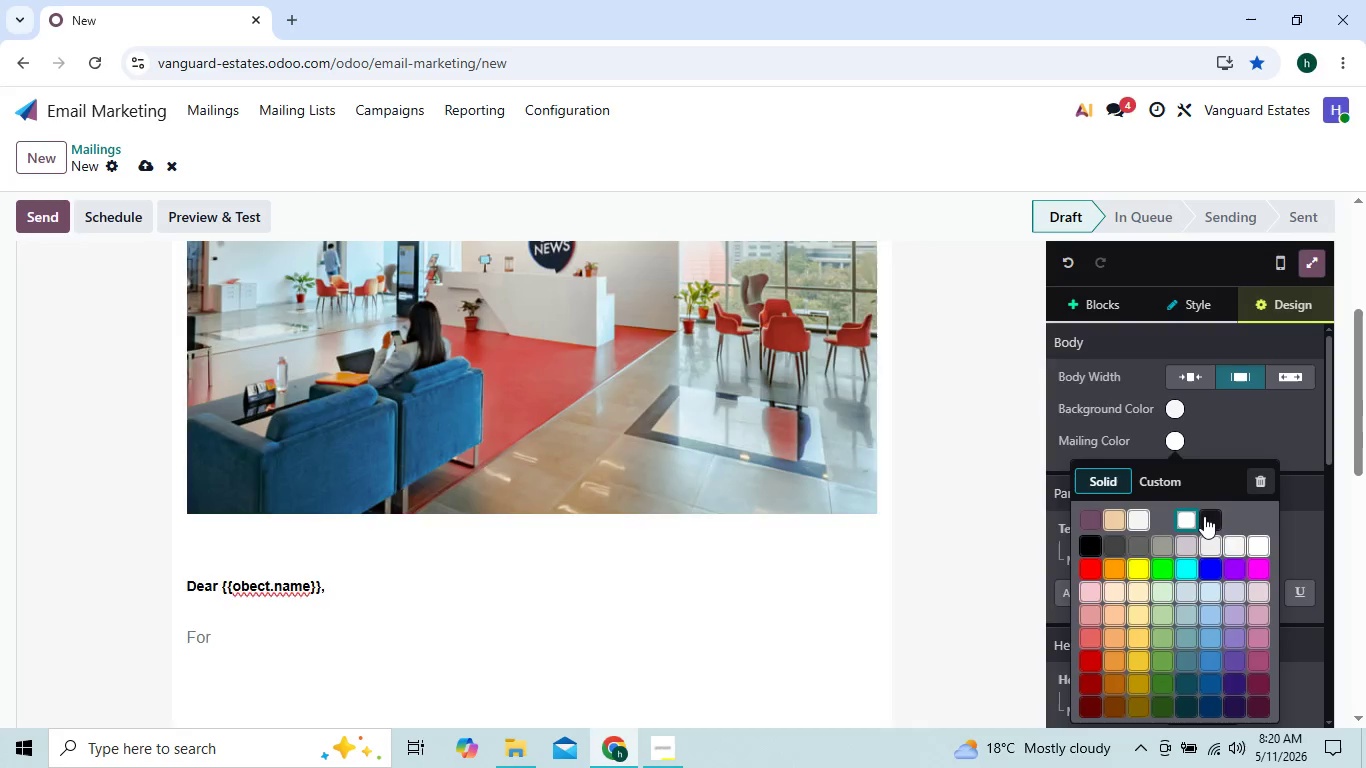 
left_click([1207, 517])
 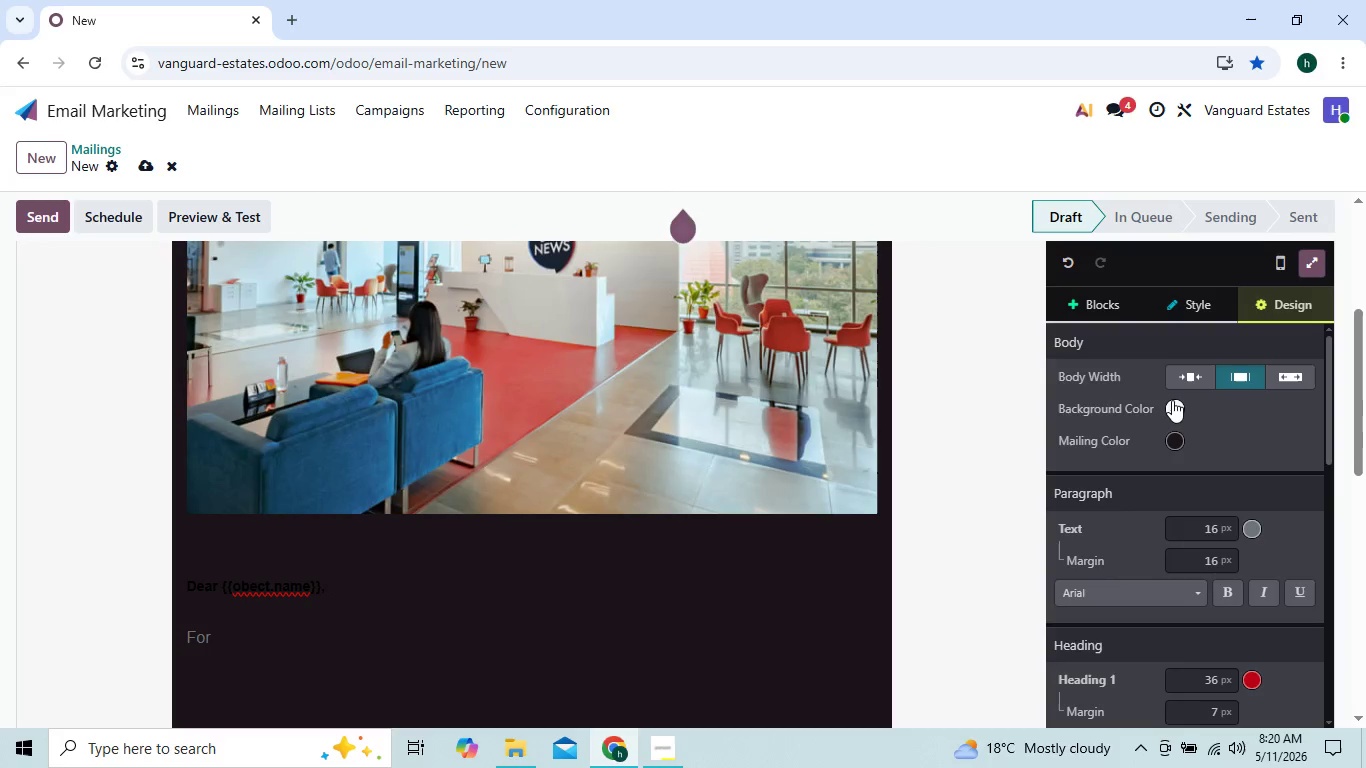 
left_click([1172, 400])
 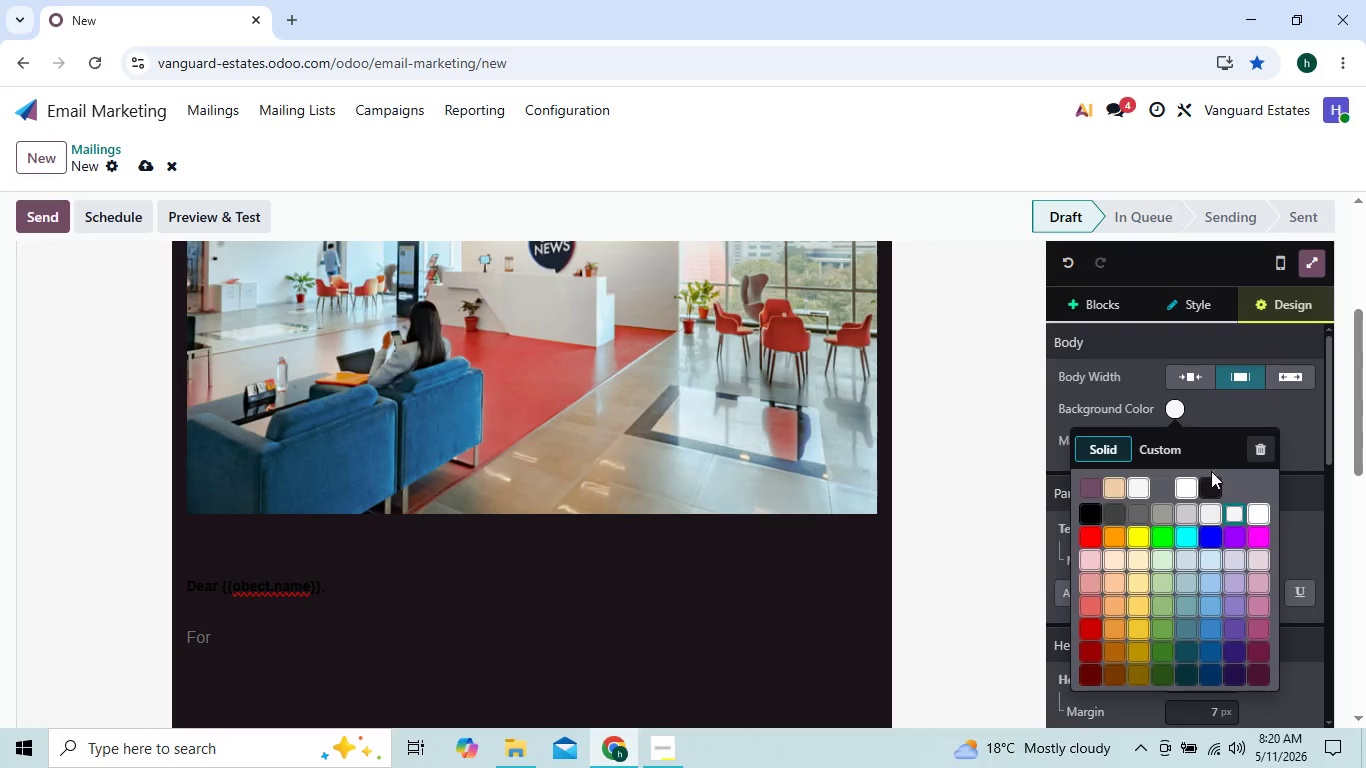 
left_click([1216, 482])
 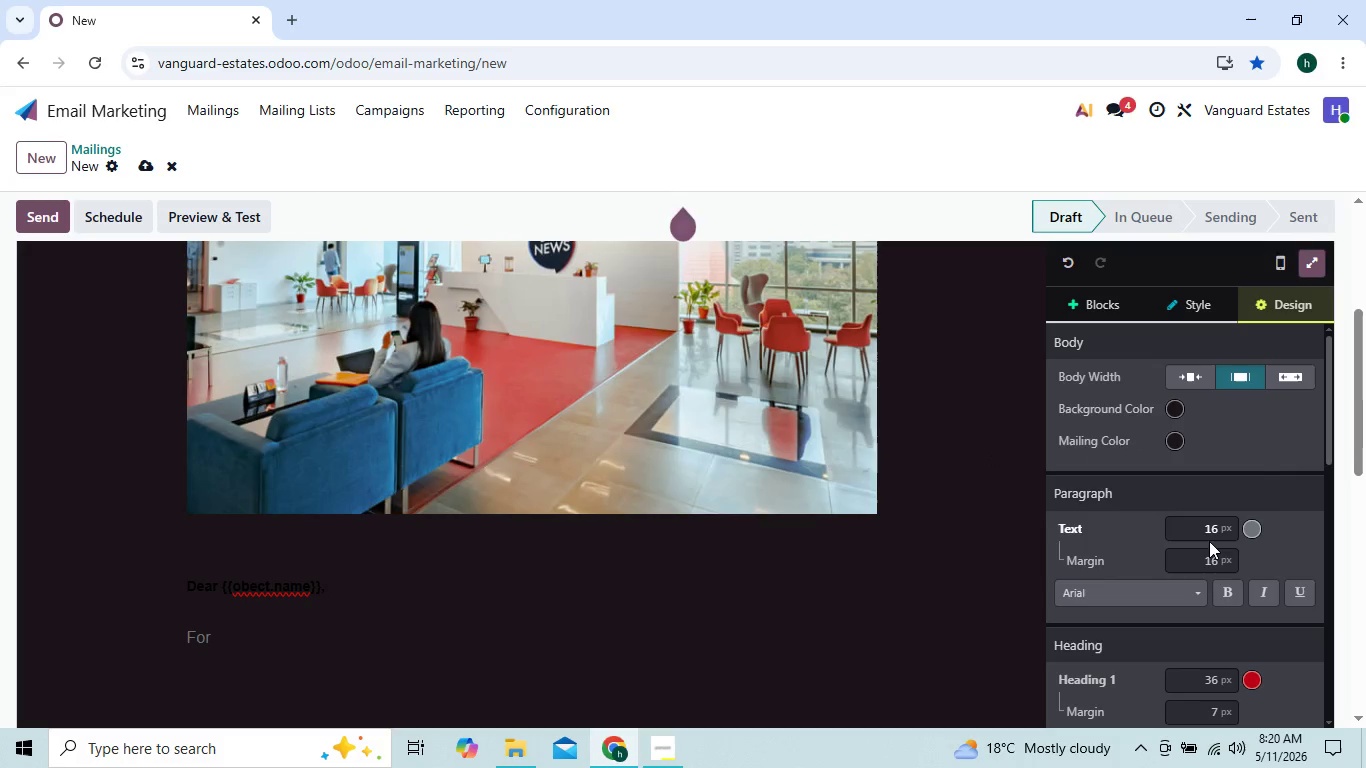 
left_click([1257, 529])
 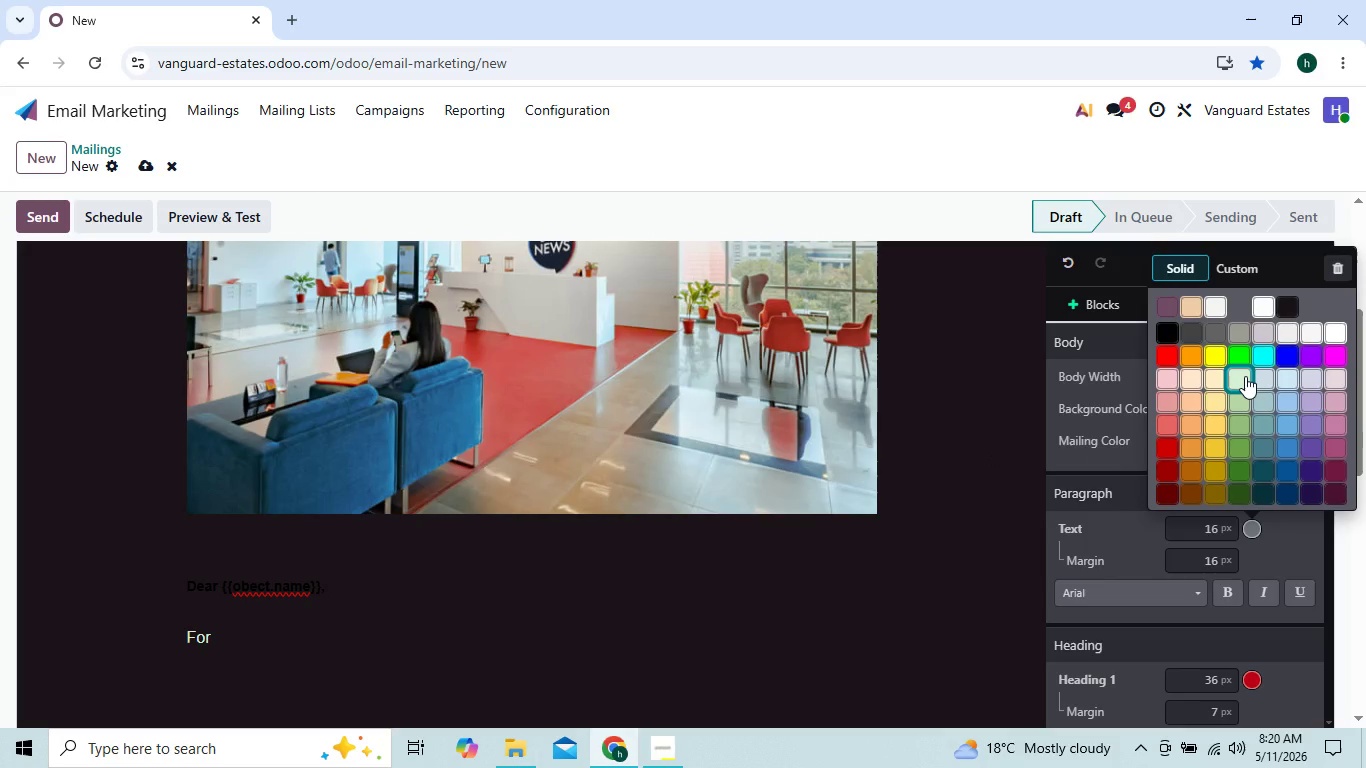 
left_click([1245, 376])
 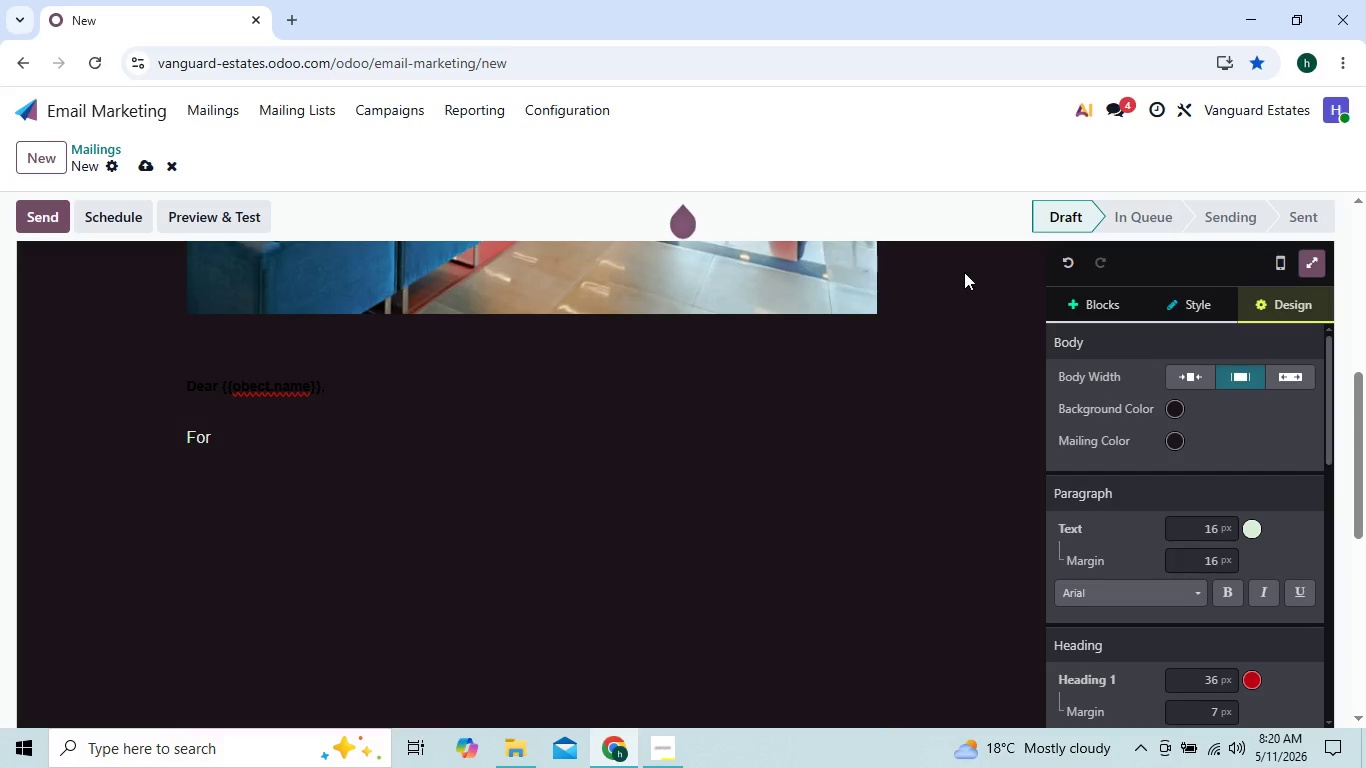 
wait(5.69)
 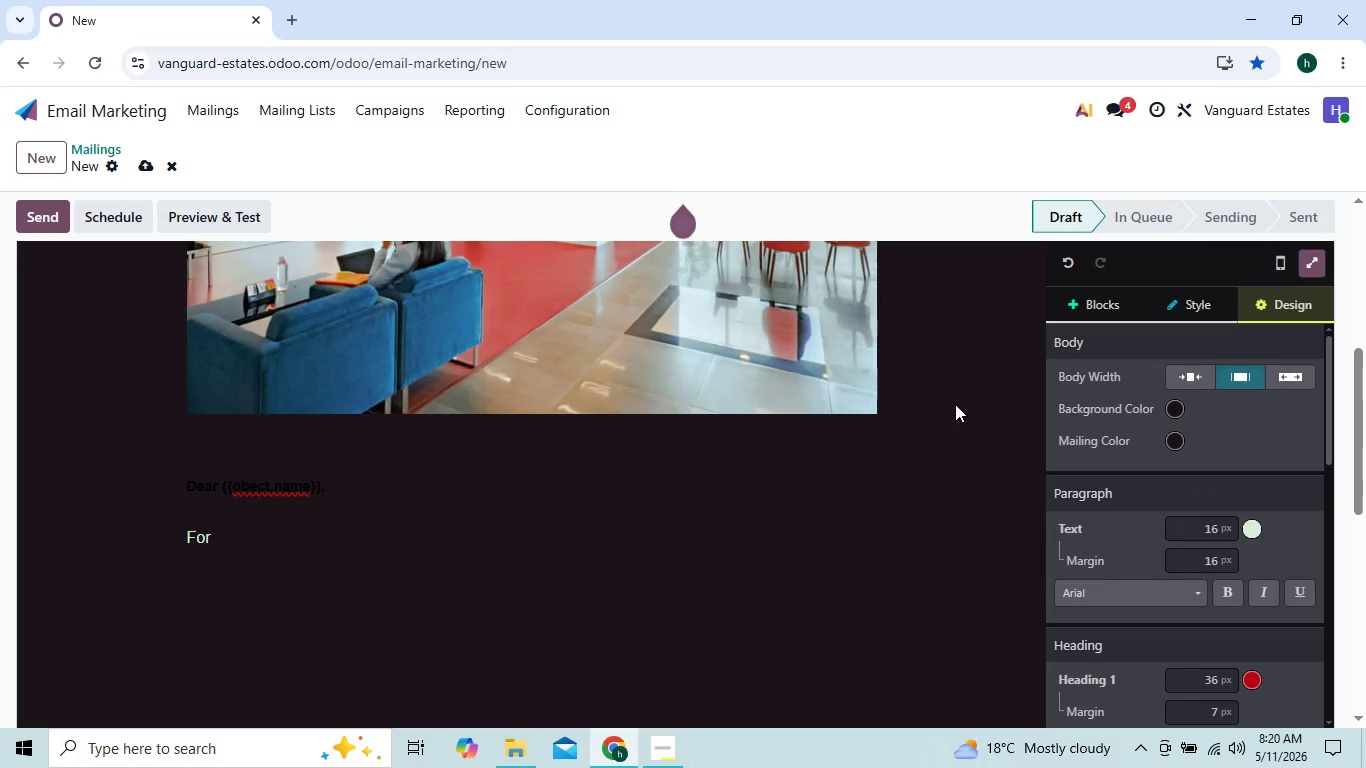 
left_click([1343, 64])
 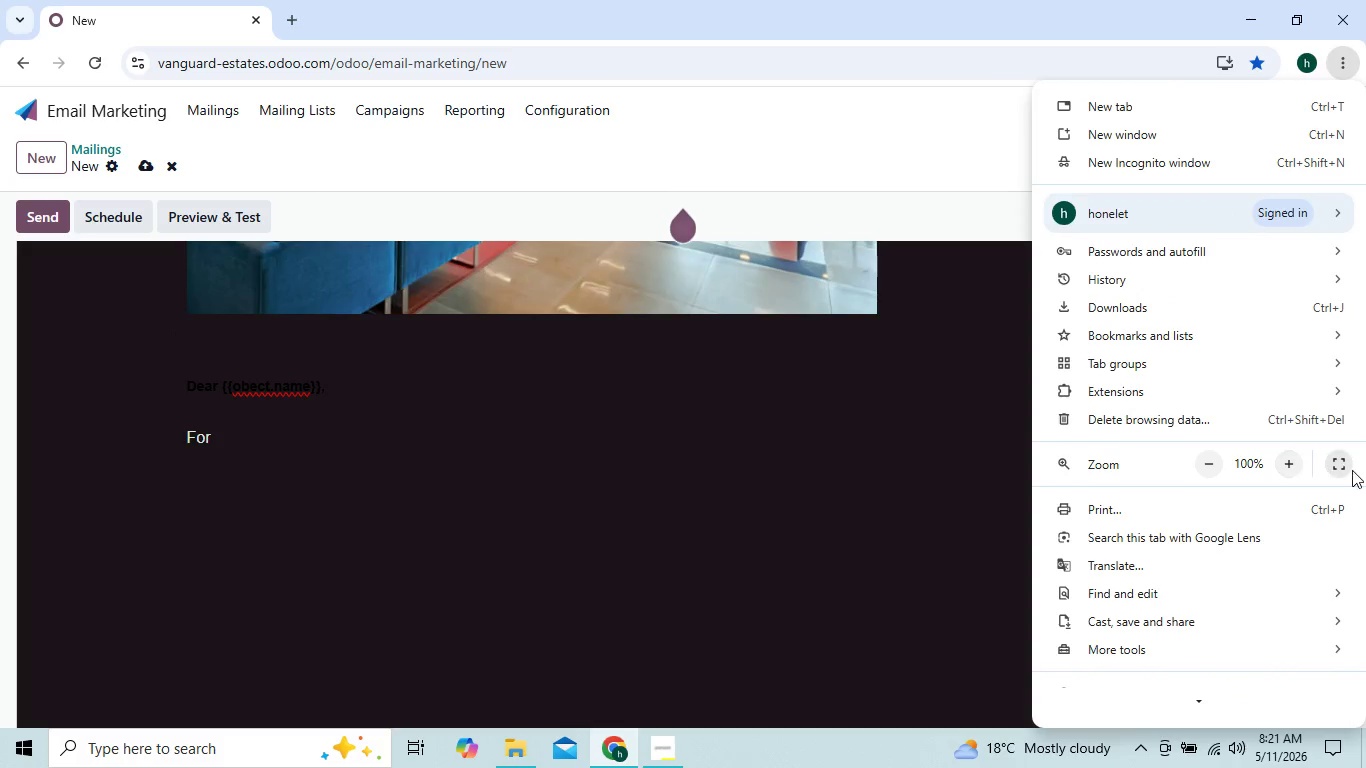 
left_click([1335, 468])
 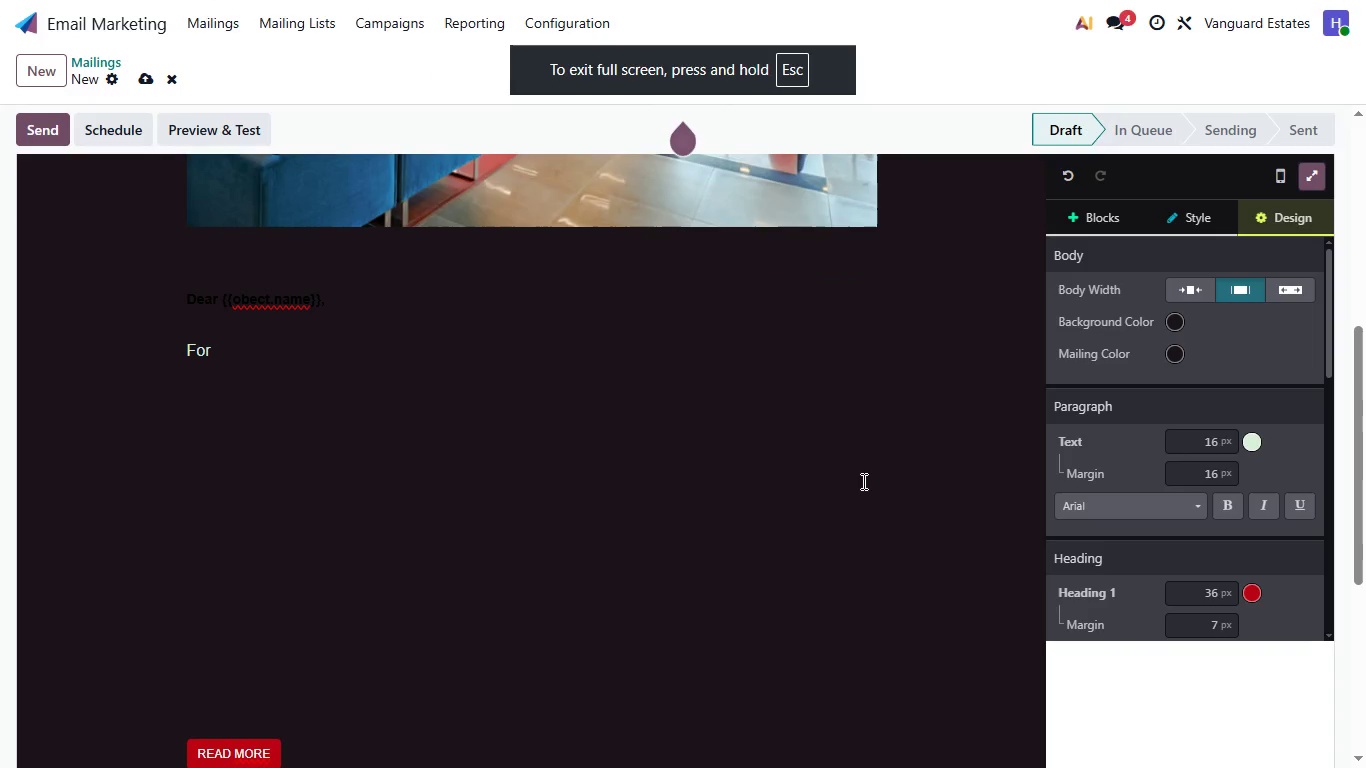 
left_click([727, 483])
 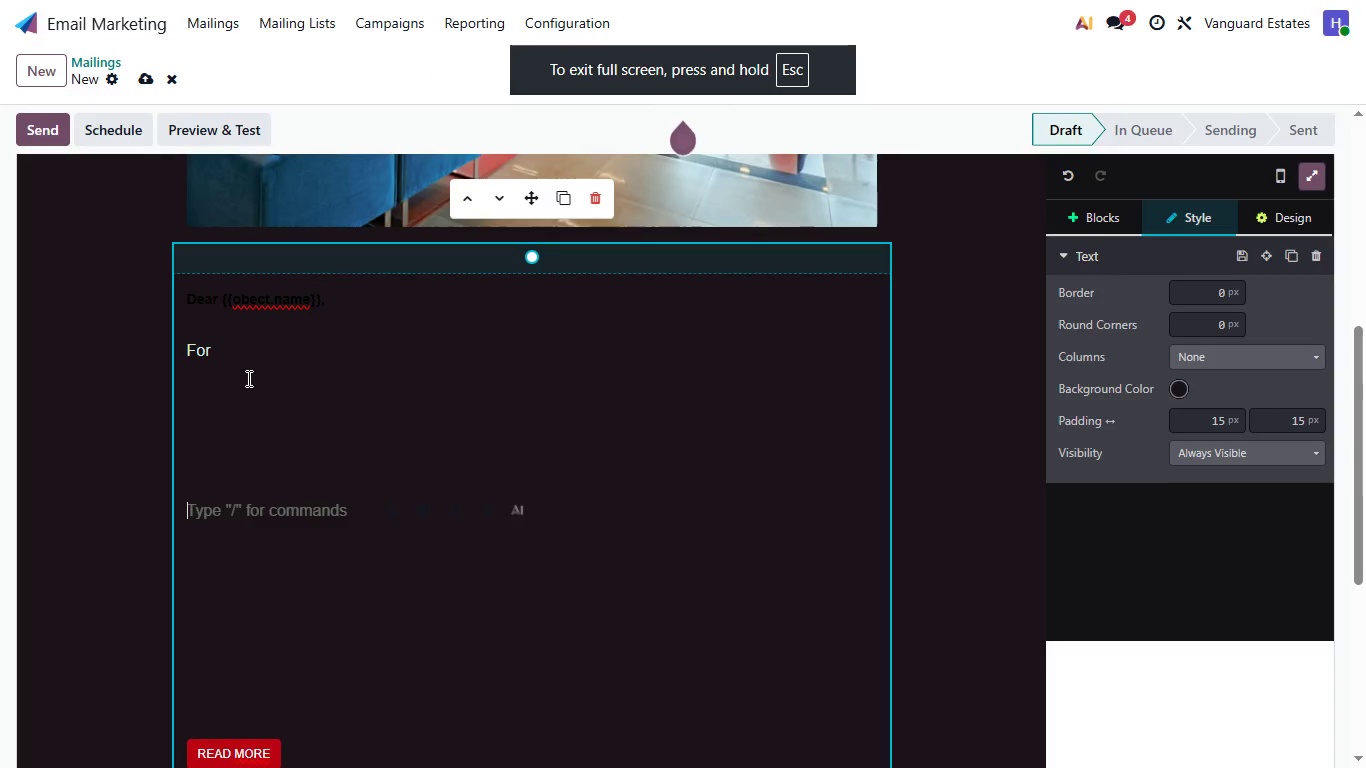 
left_click([199, 391])
 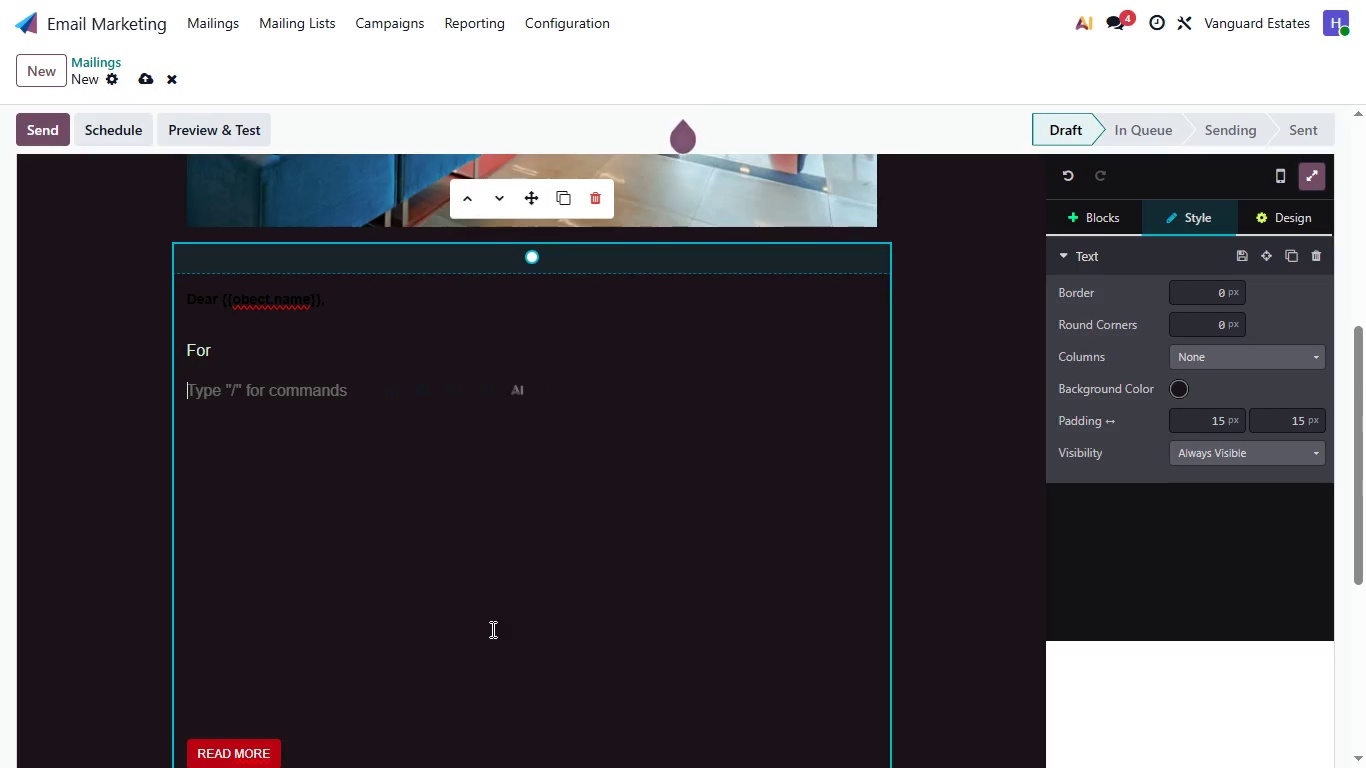 
wait(8.52)
 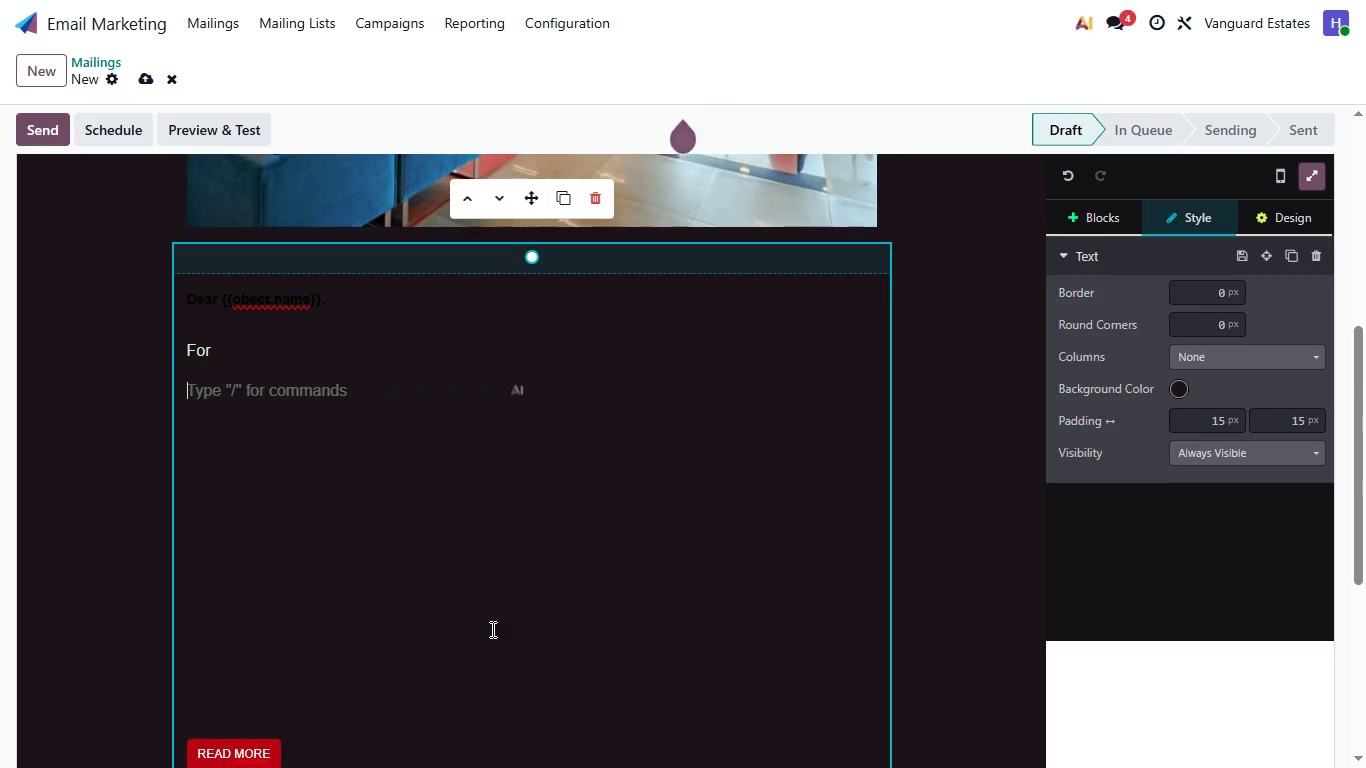 
key(ArrowUp)
 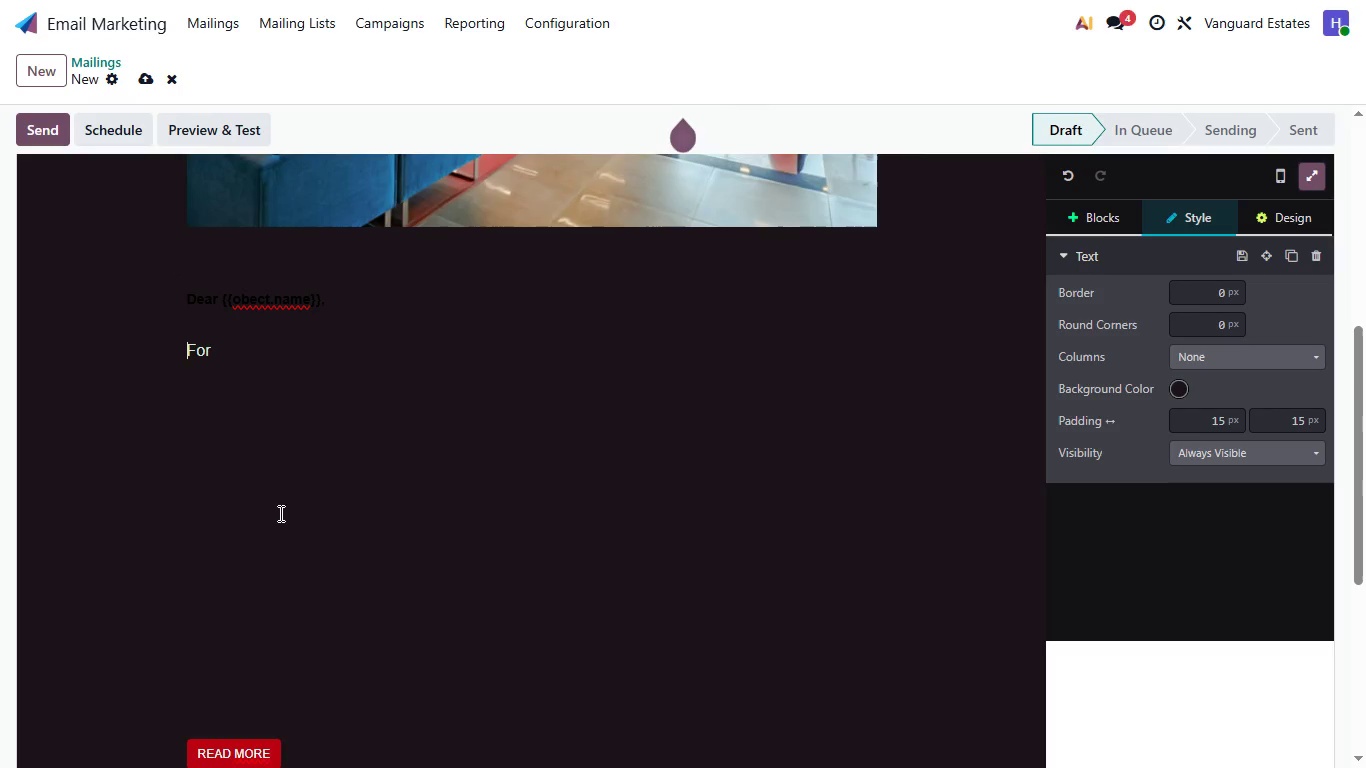 
key(ArrowRight)
 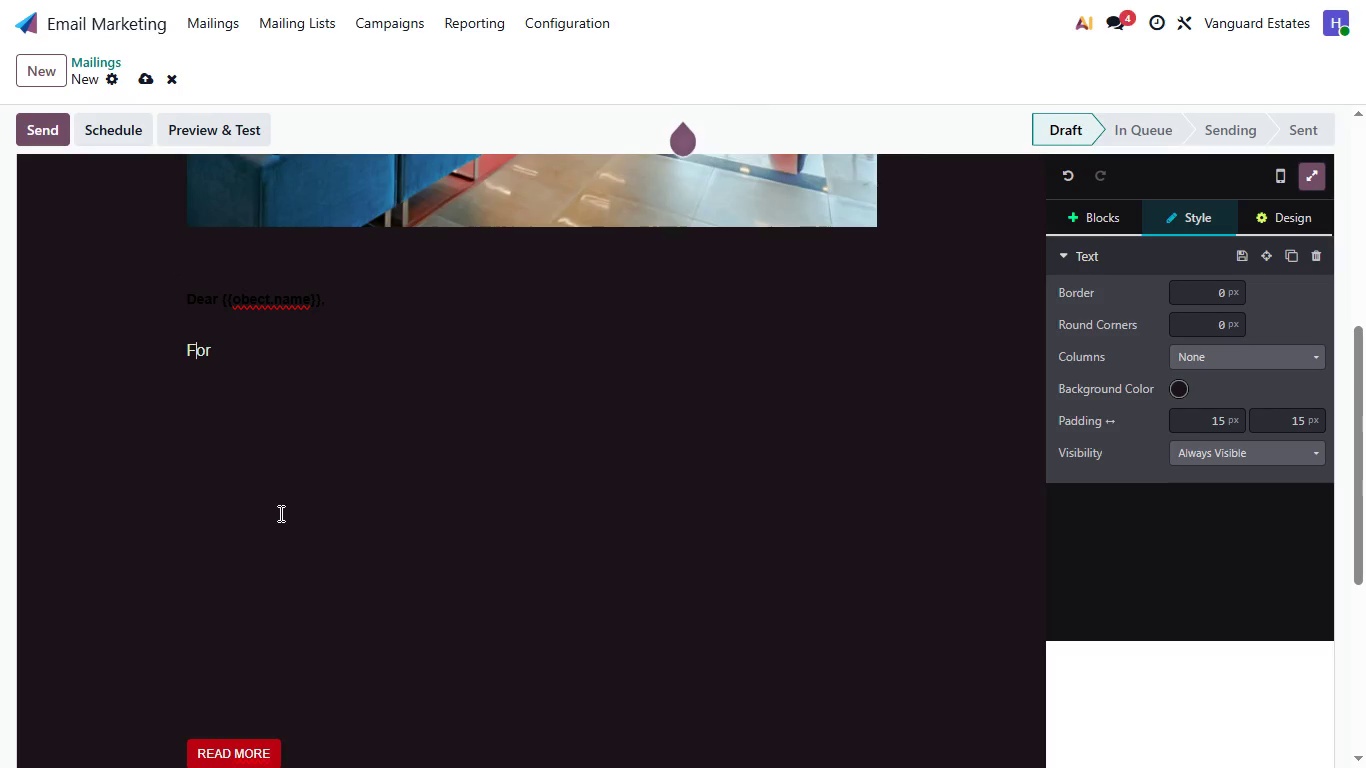 
key(ArrowRight)
 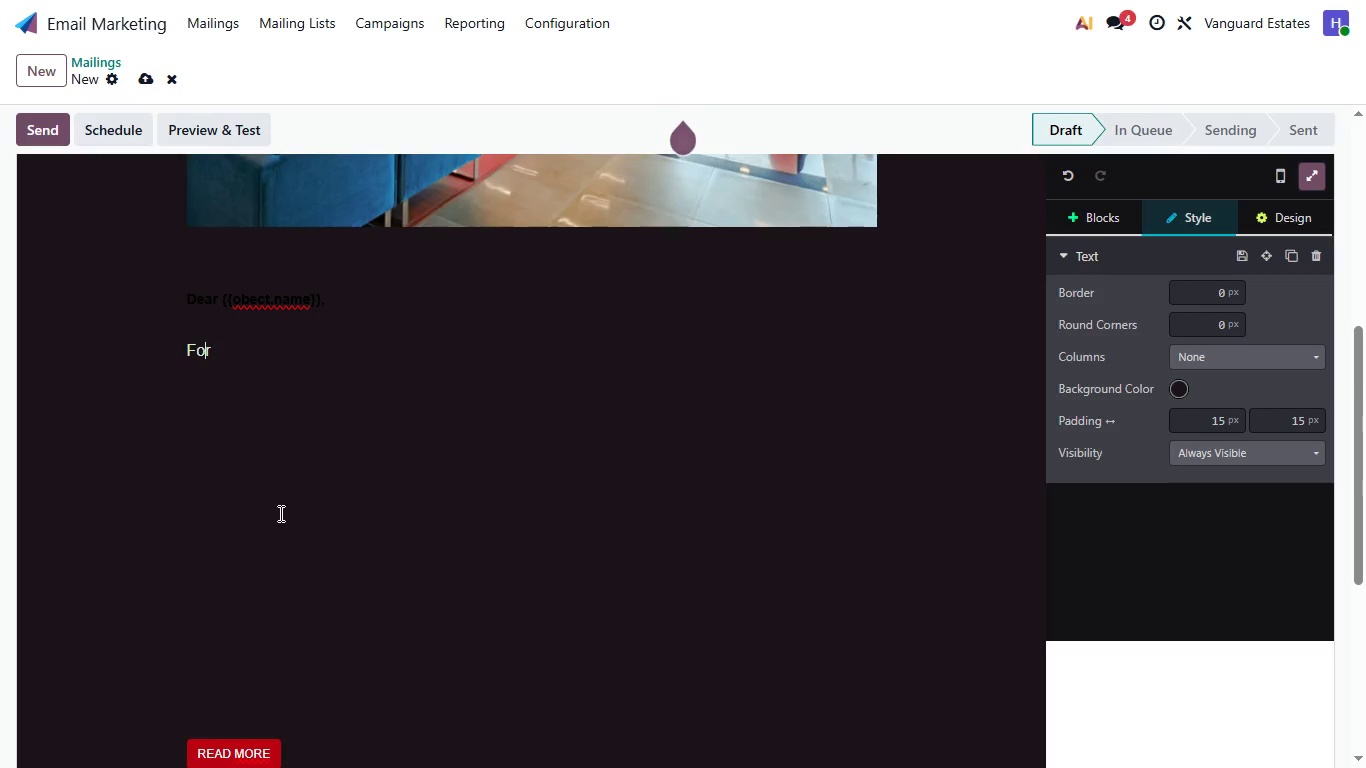 
key(ArrowRight)
 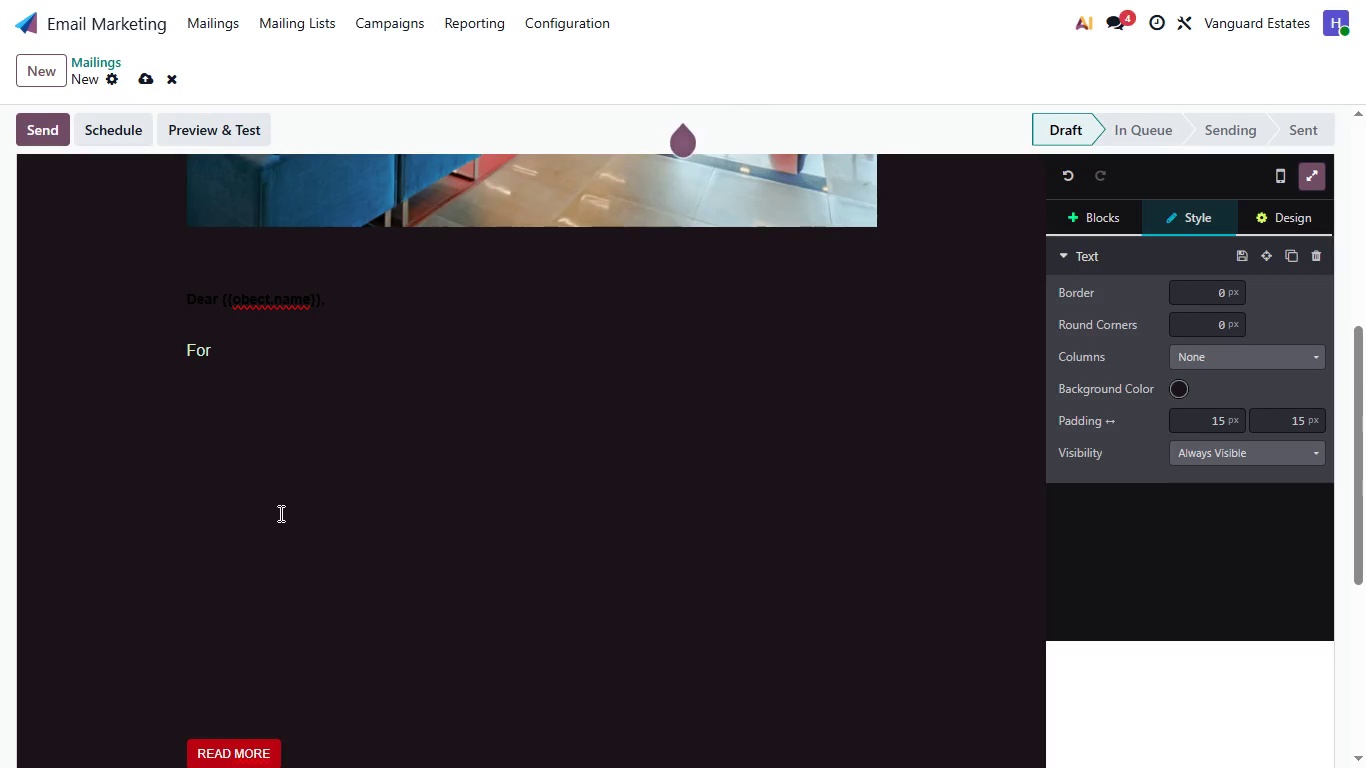 
type( many distinguished homeowners, the decision to sell is rarely driven by urgrncy alone,)
key(Backspace)
type(. it is )
 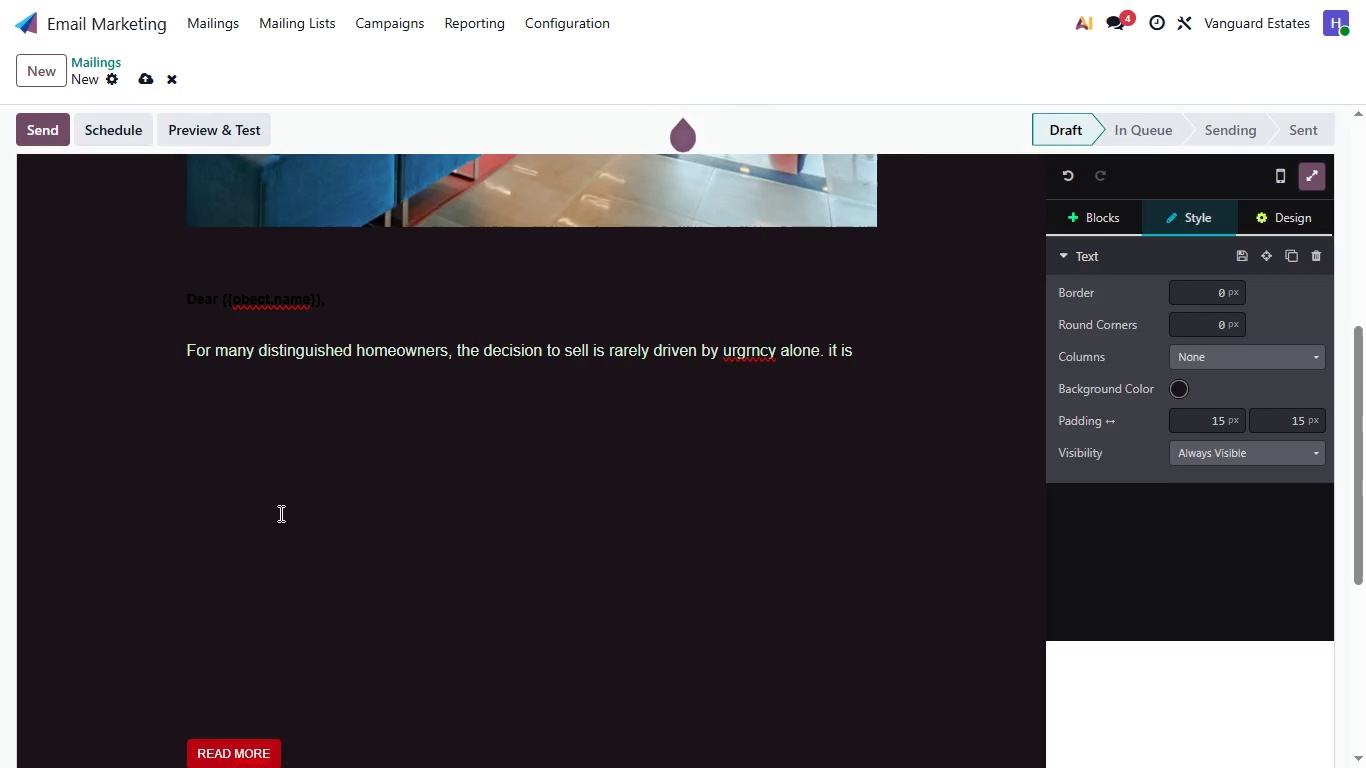 
key(ArrowLeft)
 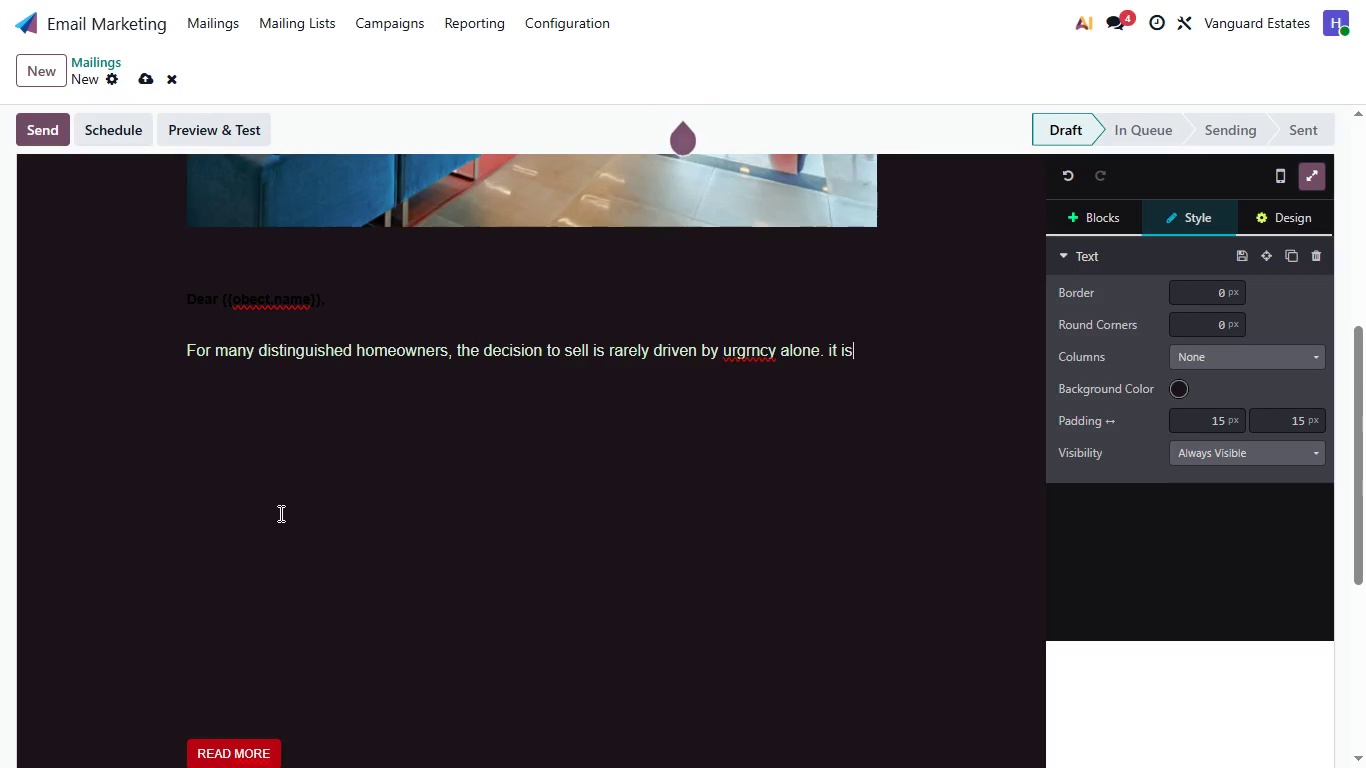 
key(ArrowLeft)
 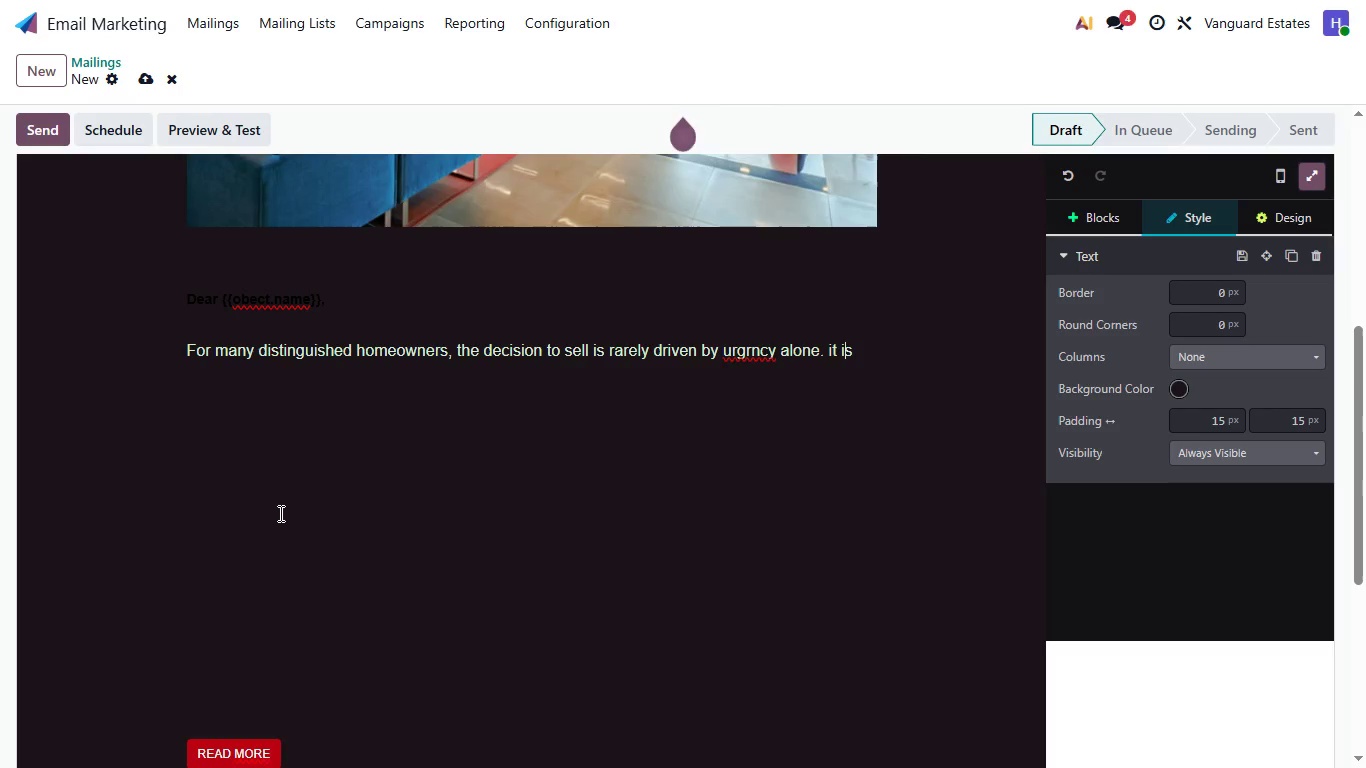 
key(ArrowLeft)
 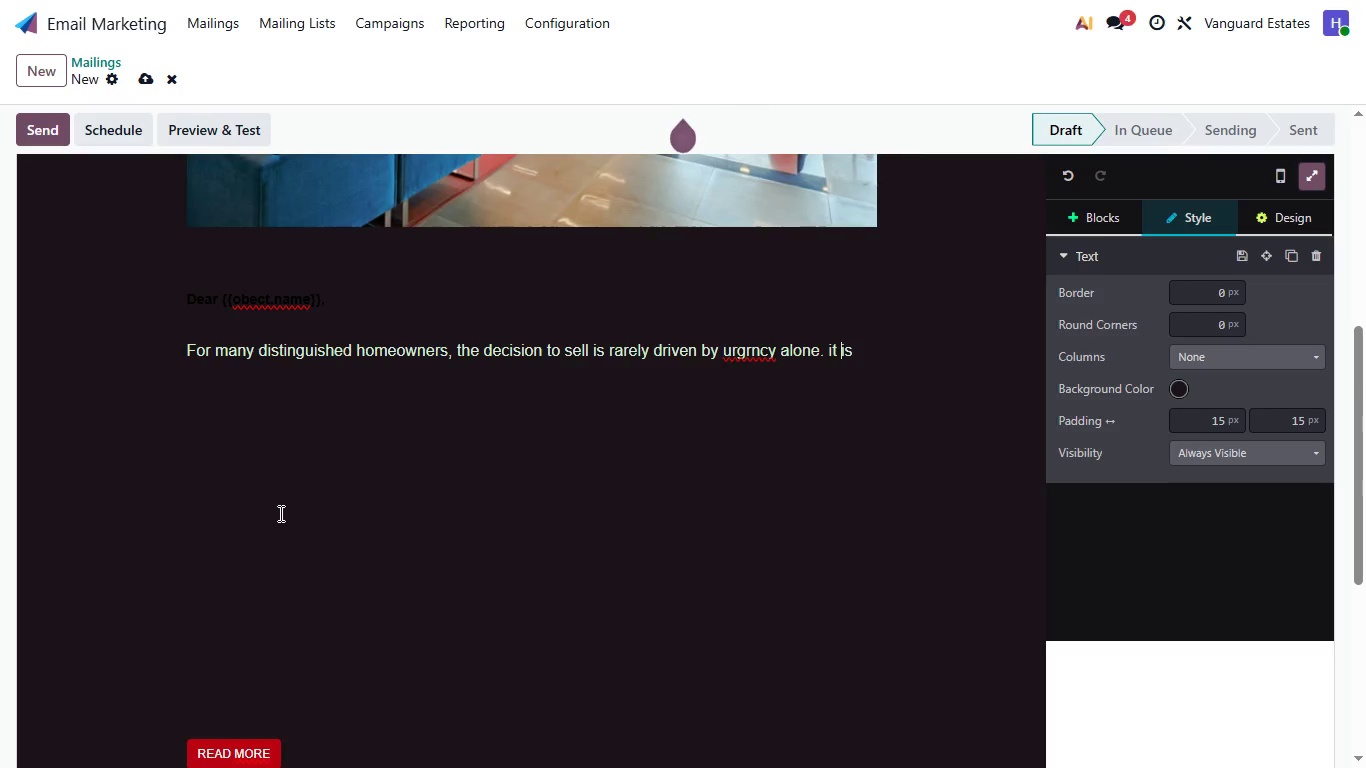 
key(ArrowLeft)
 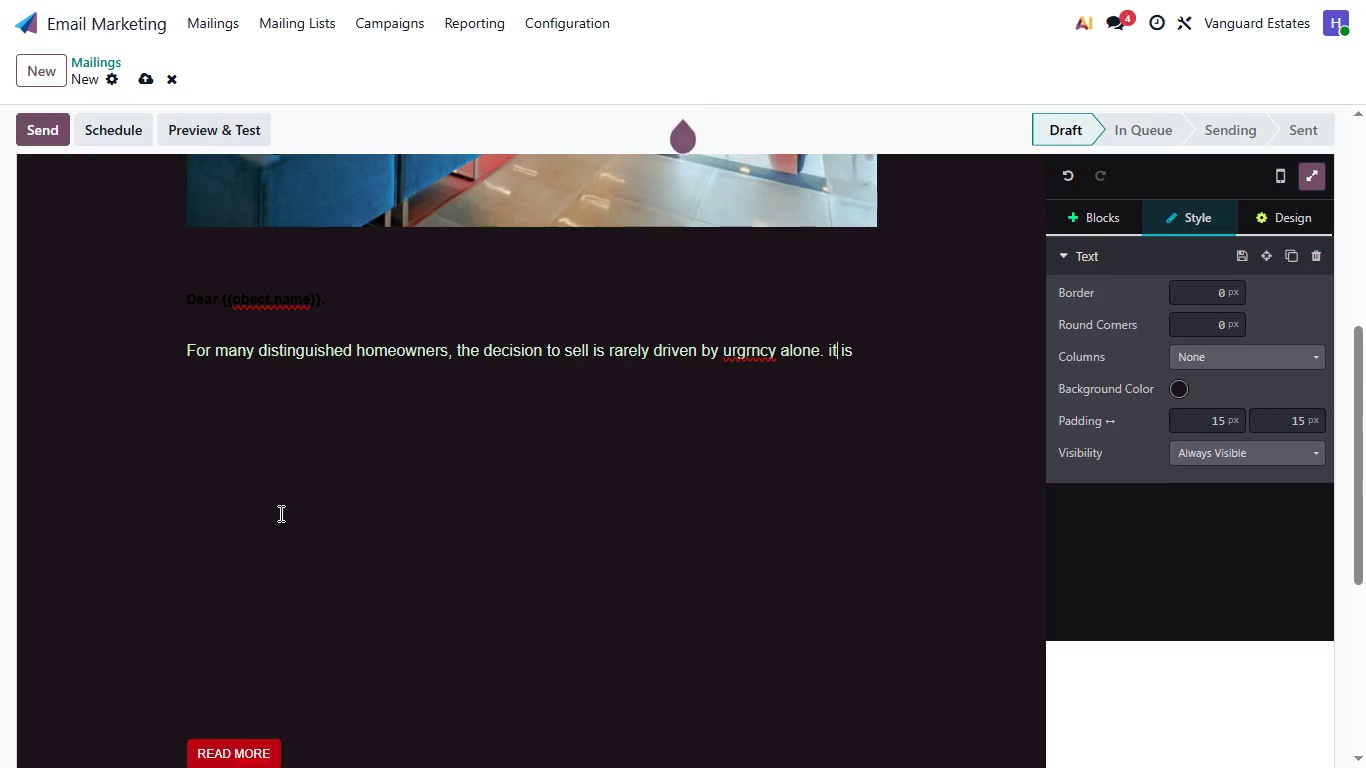 
key(ArrowLeft)
 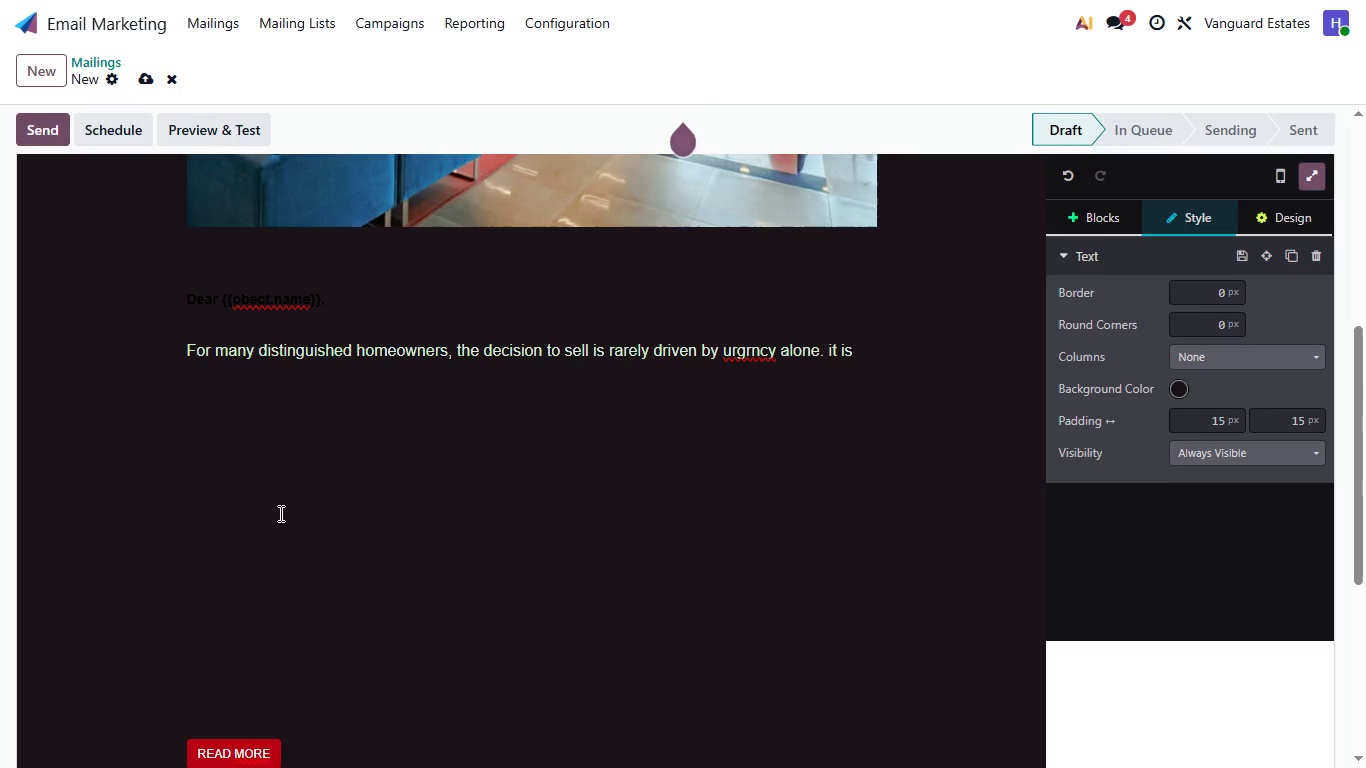 
key(ArrowLeft)
 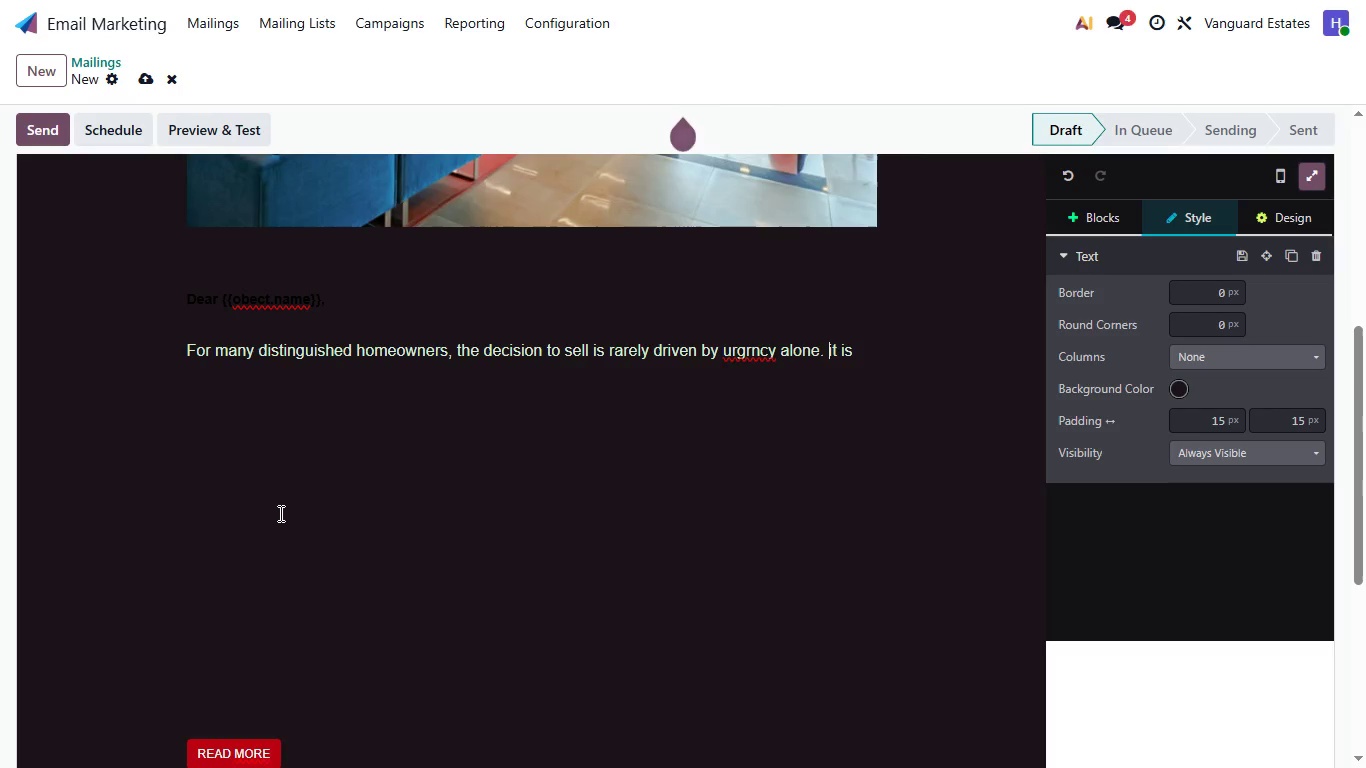 
key(ArrowLeft)
 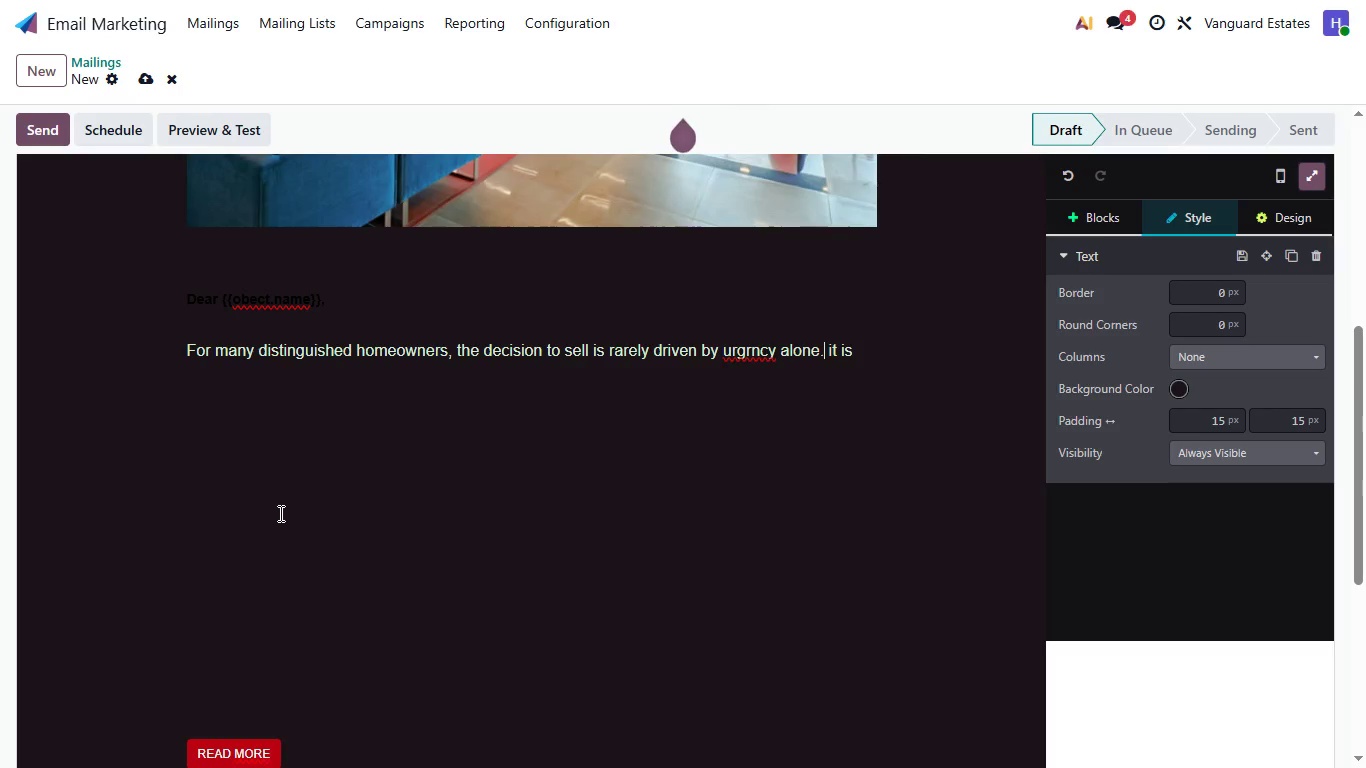 
key(ArrowLeft)
 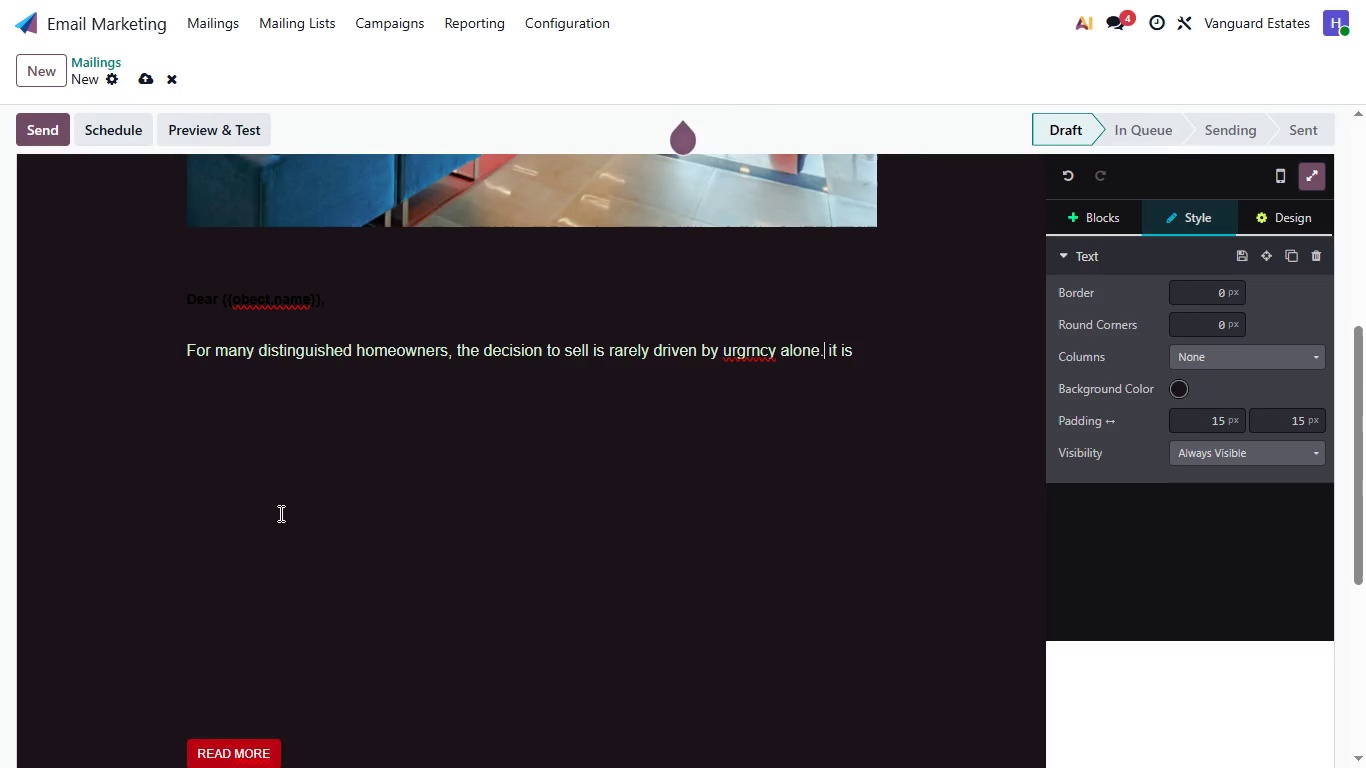 
key(ArrowLeft)
 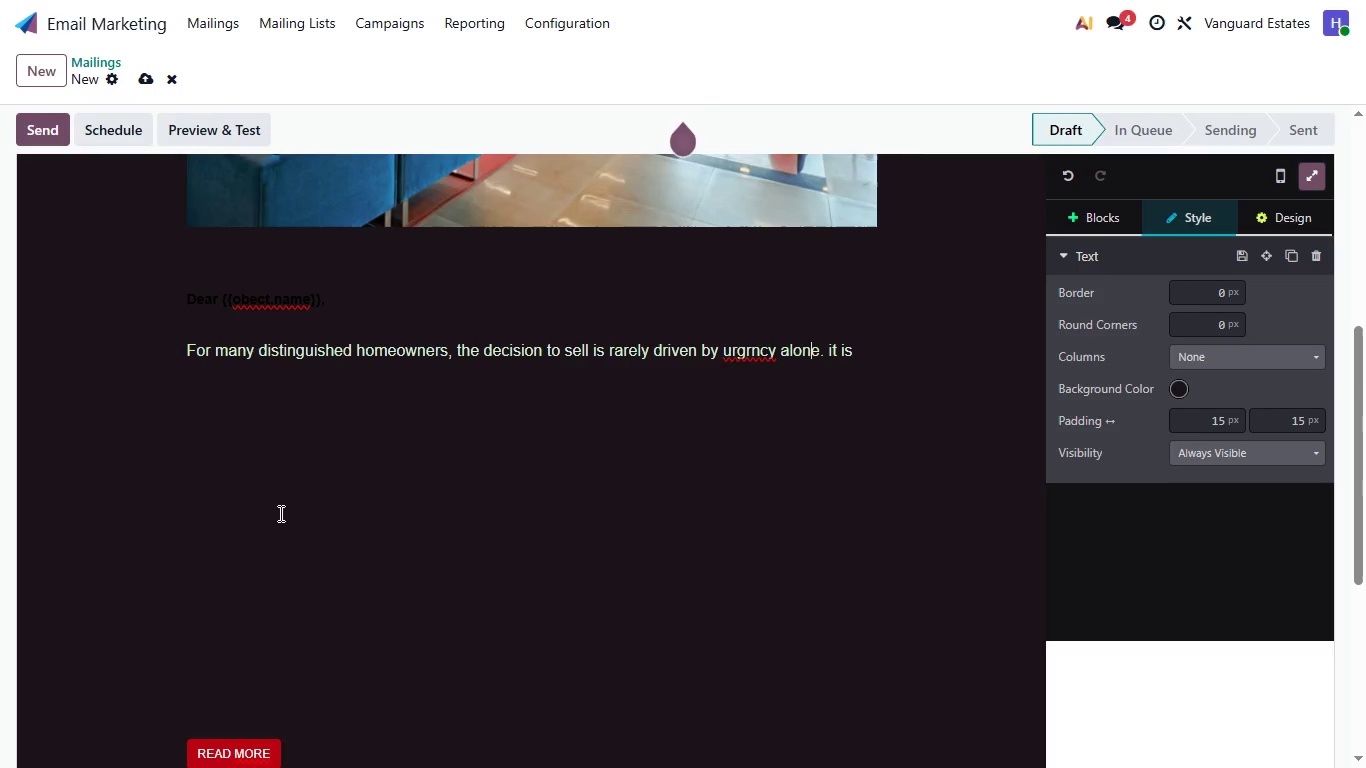 
key(ArrowLeft)
 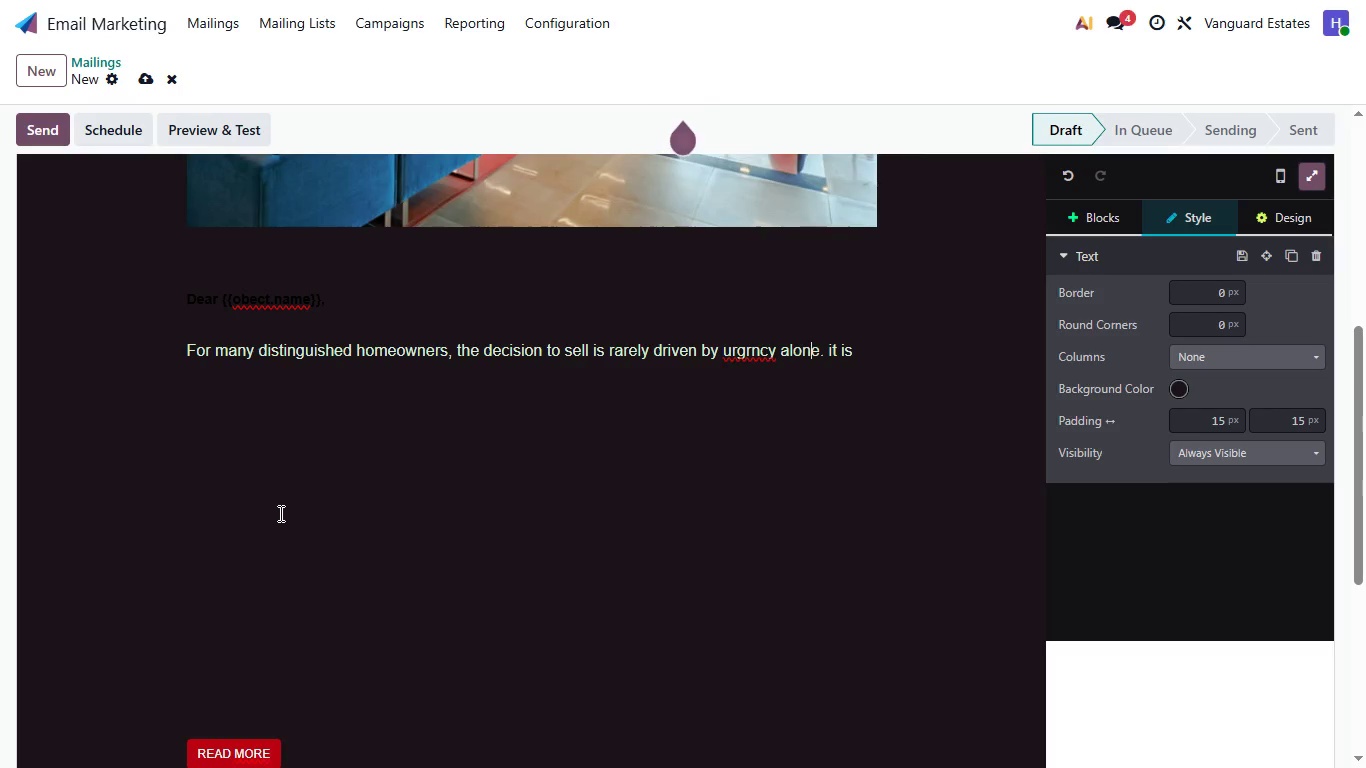 
key(ArrowLeft)
 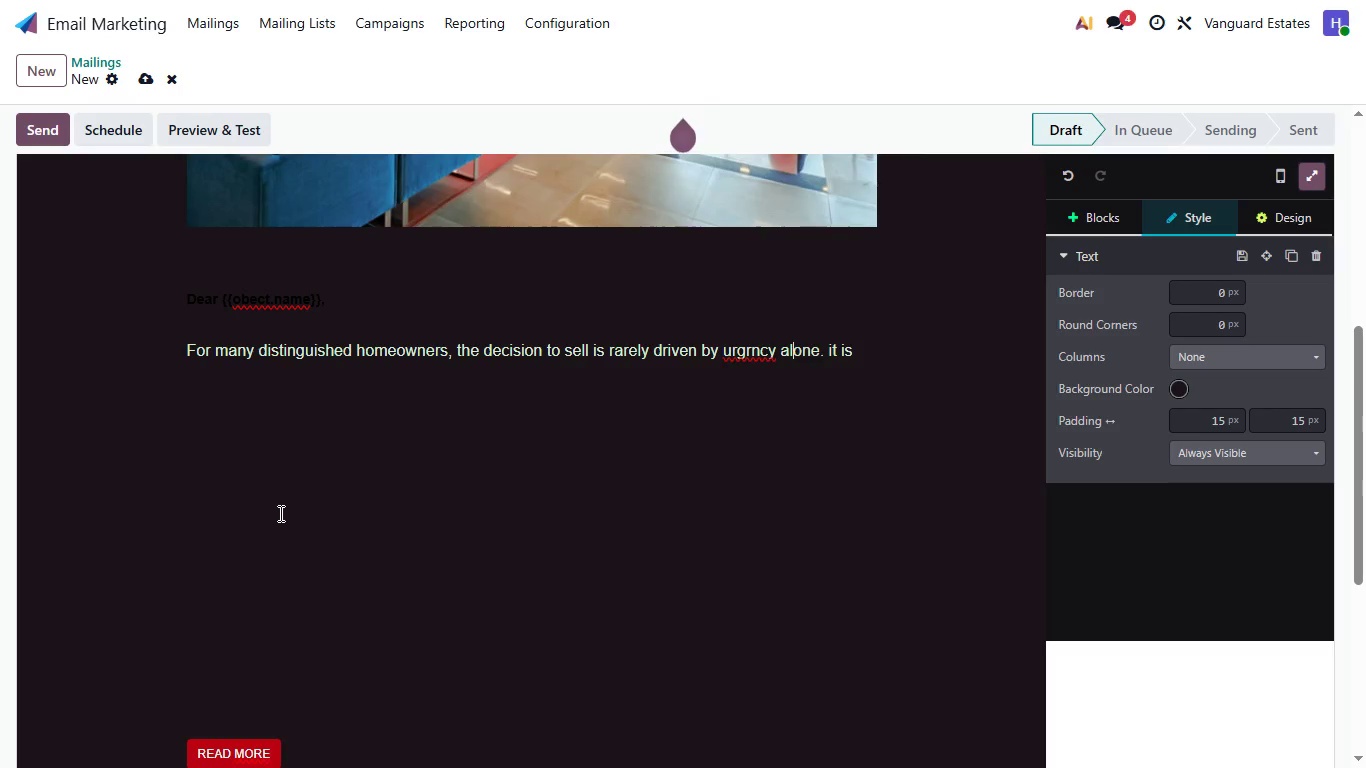 
key(ArrowLeft)
 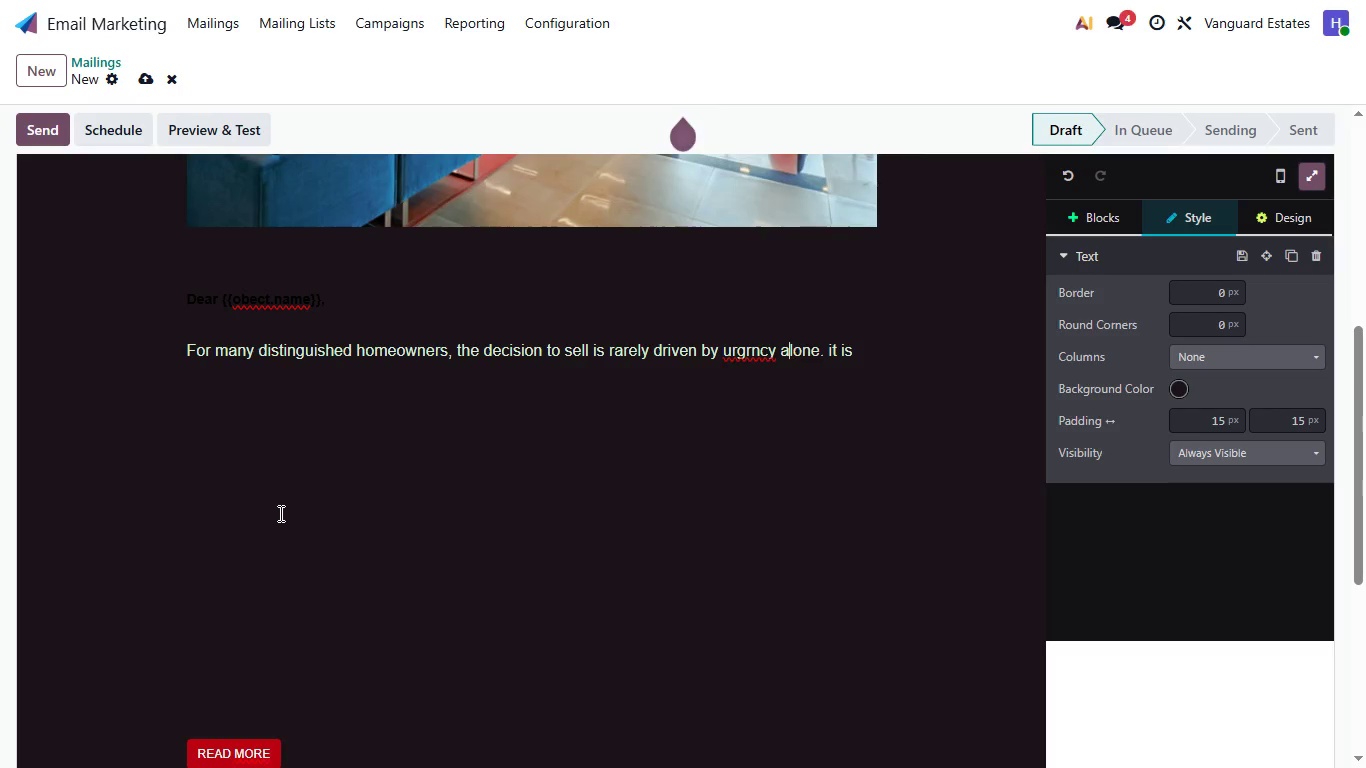 
key(ArrowLeft)
 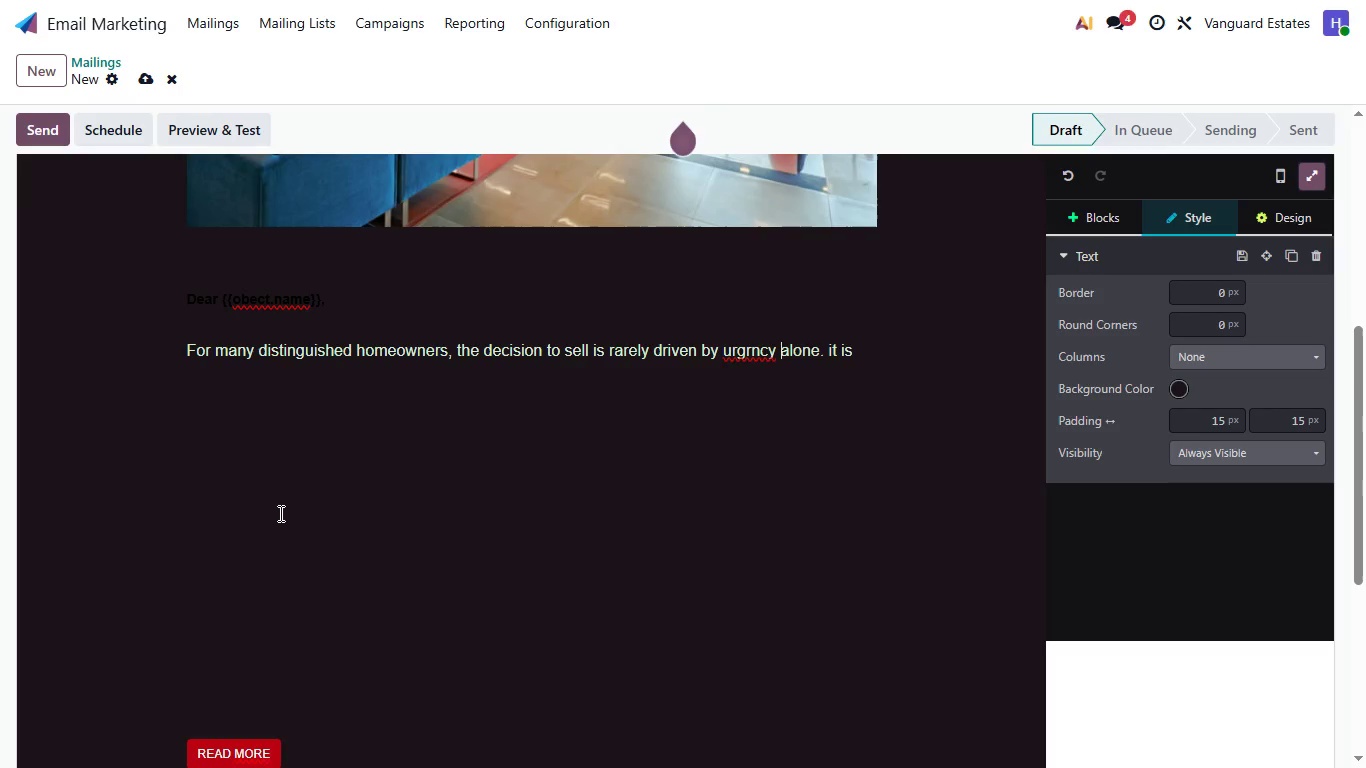 
key(ArrowLeft)
 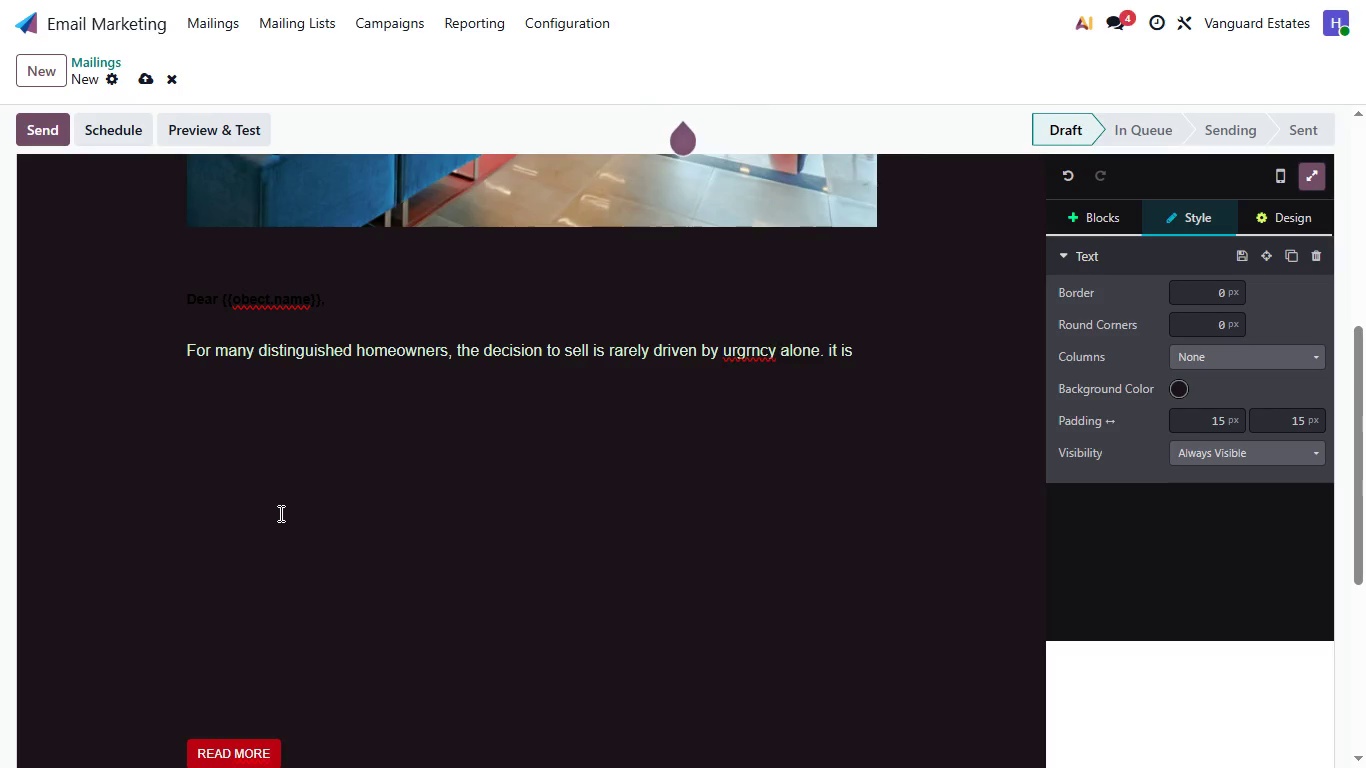 
key(ArrowLeft)
 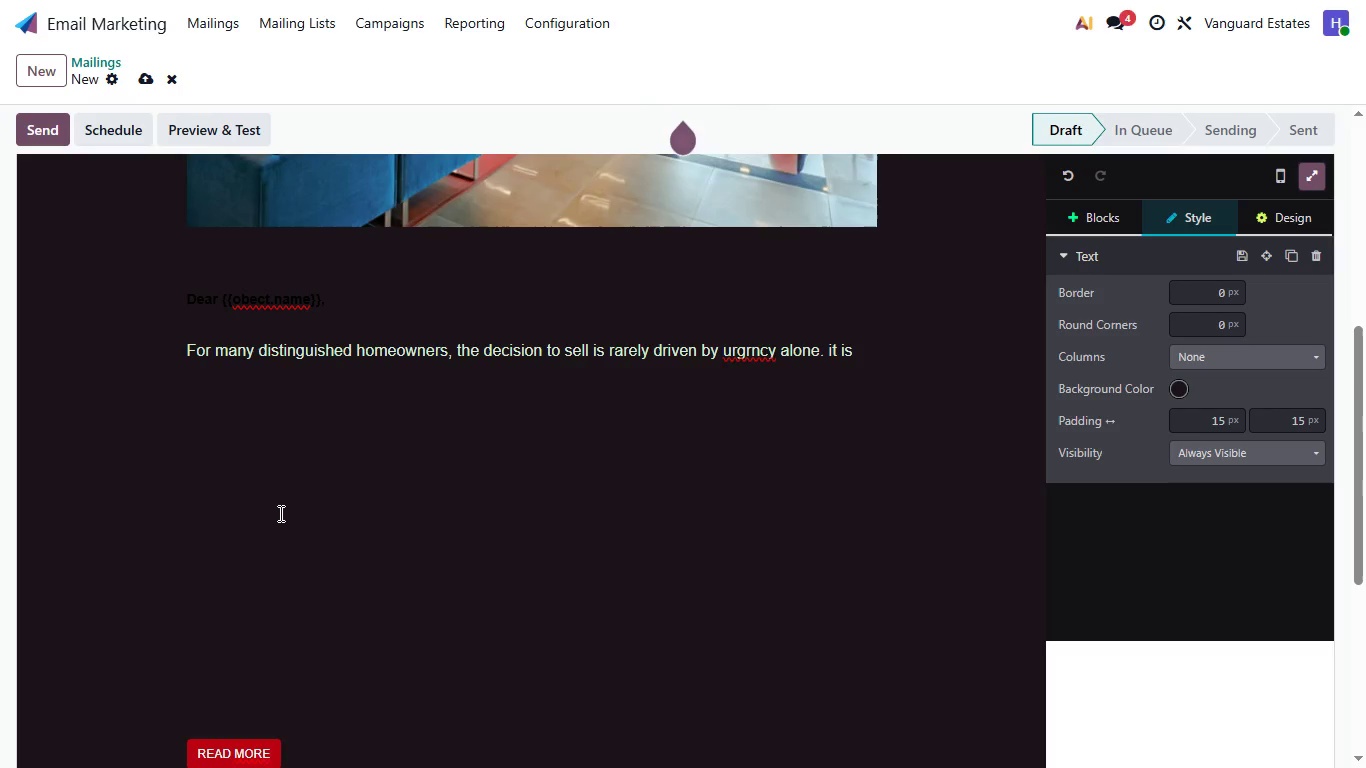 
key(ArrowRight)
 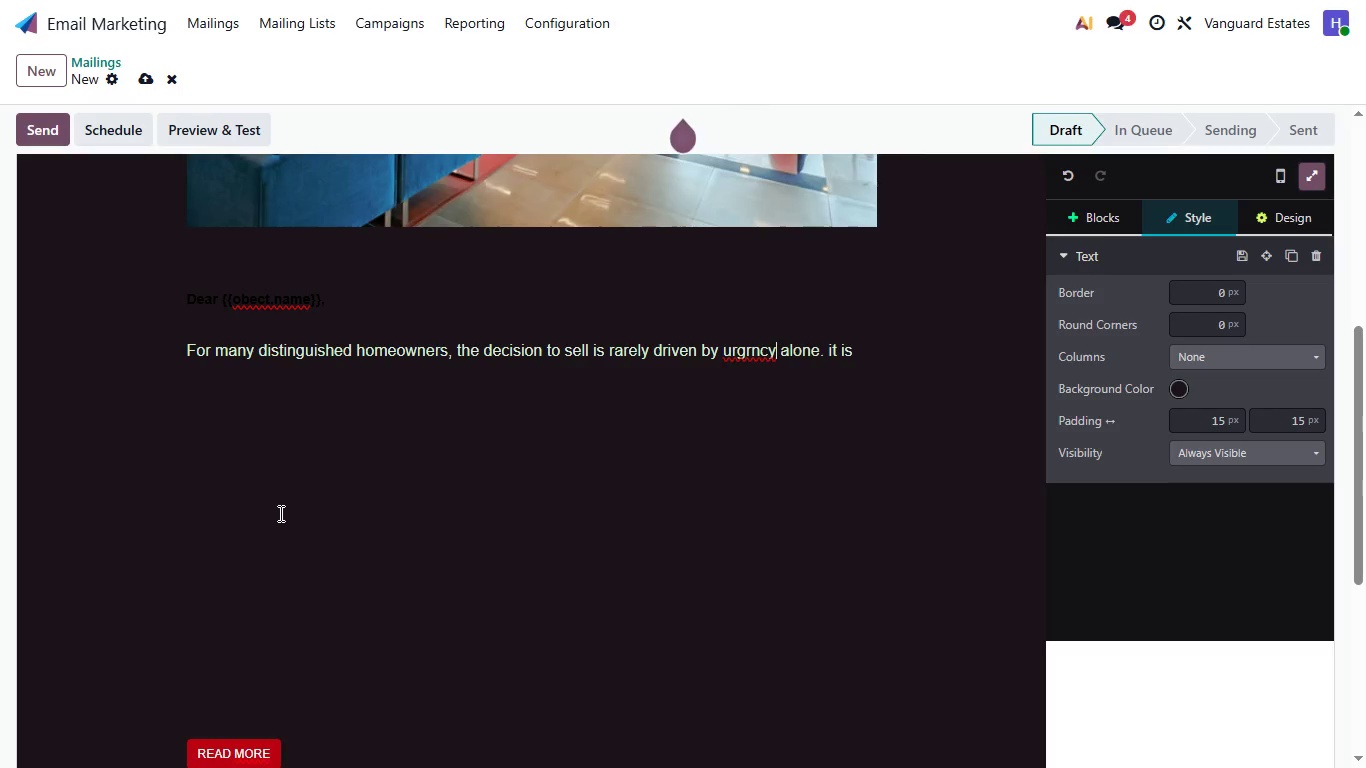 
key(ArrowLeft)
 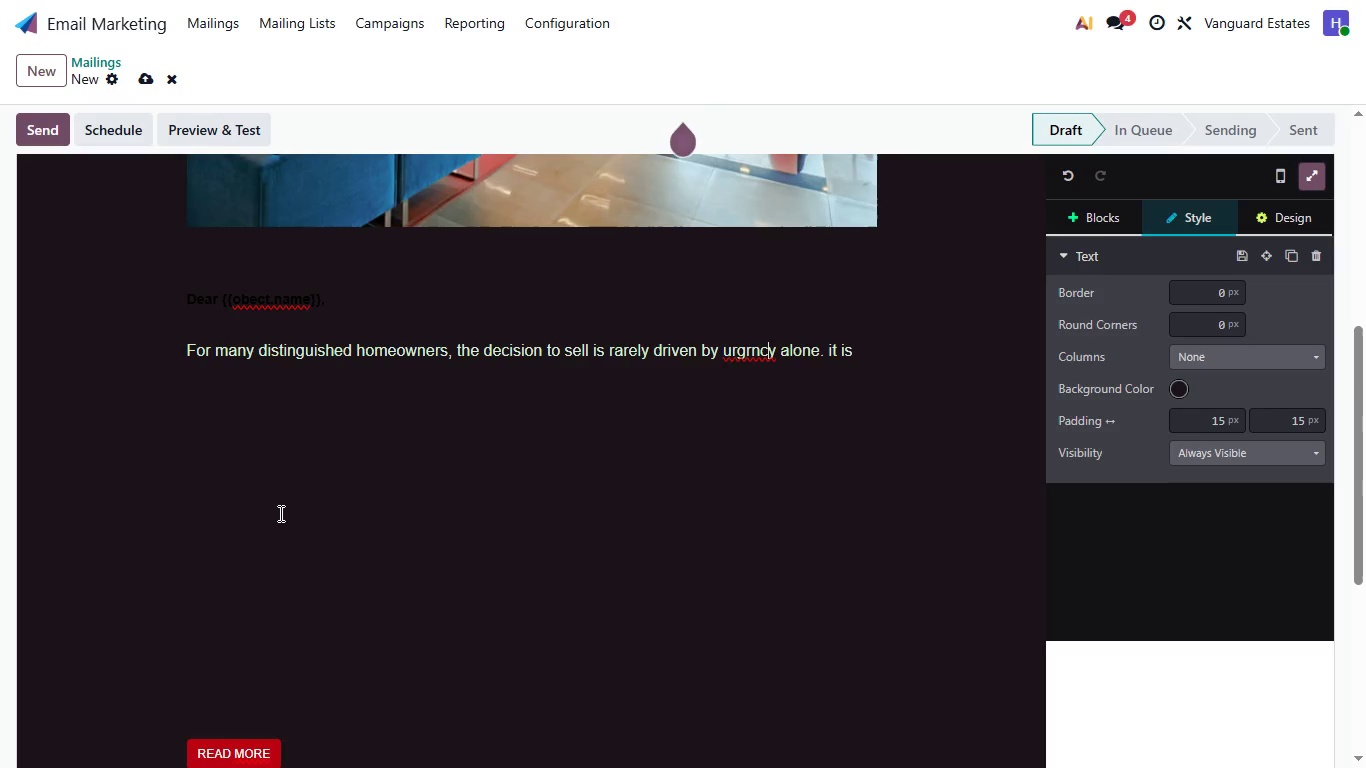 
key(ArrowLeft)
 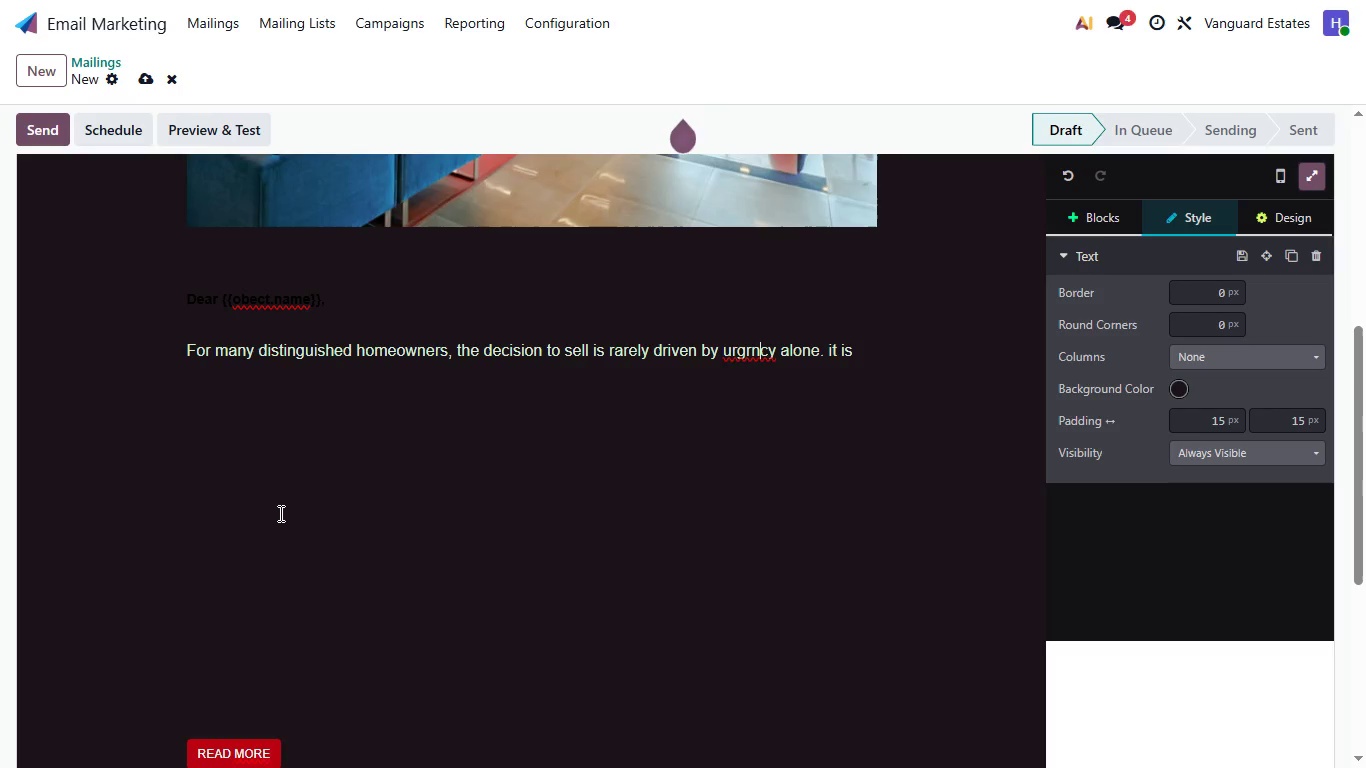 
key(ArrowLeft)
 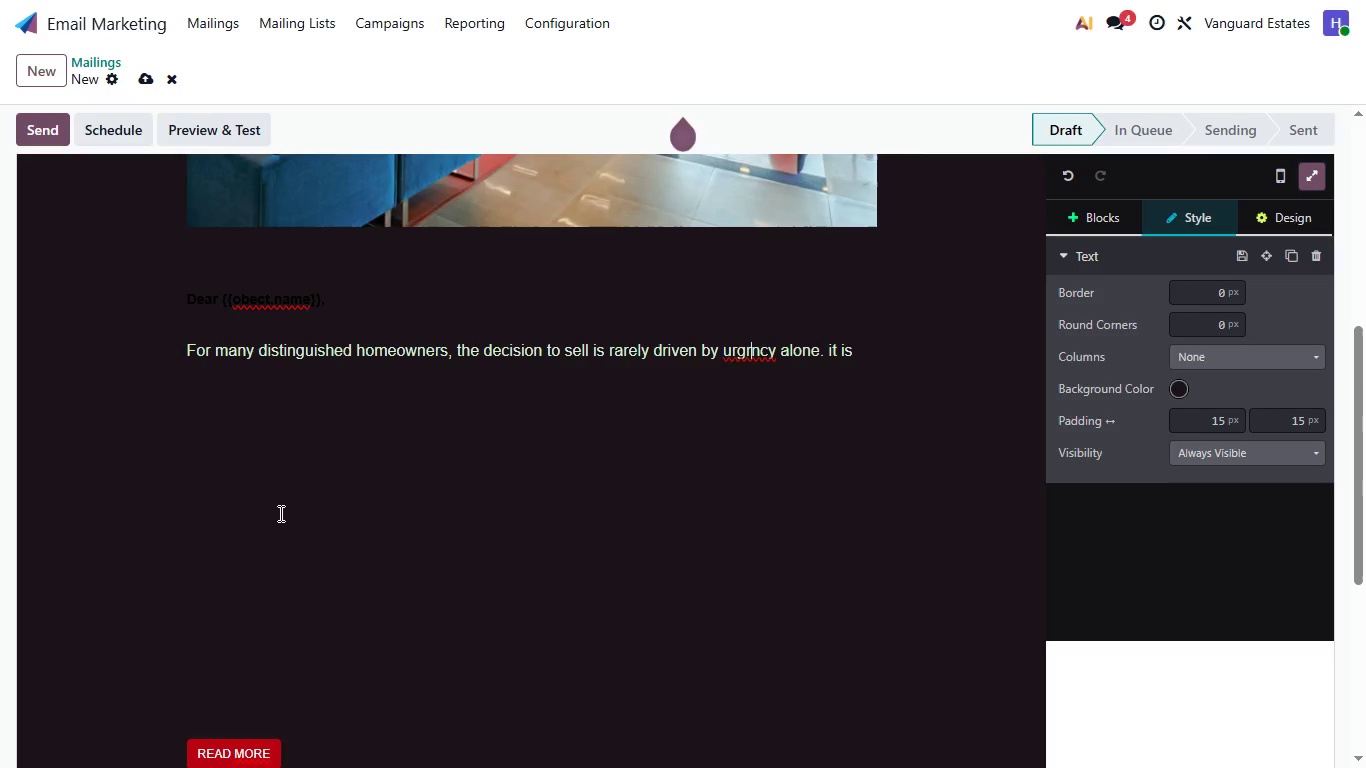 
key(ArrowLeft)
 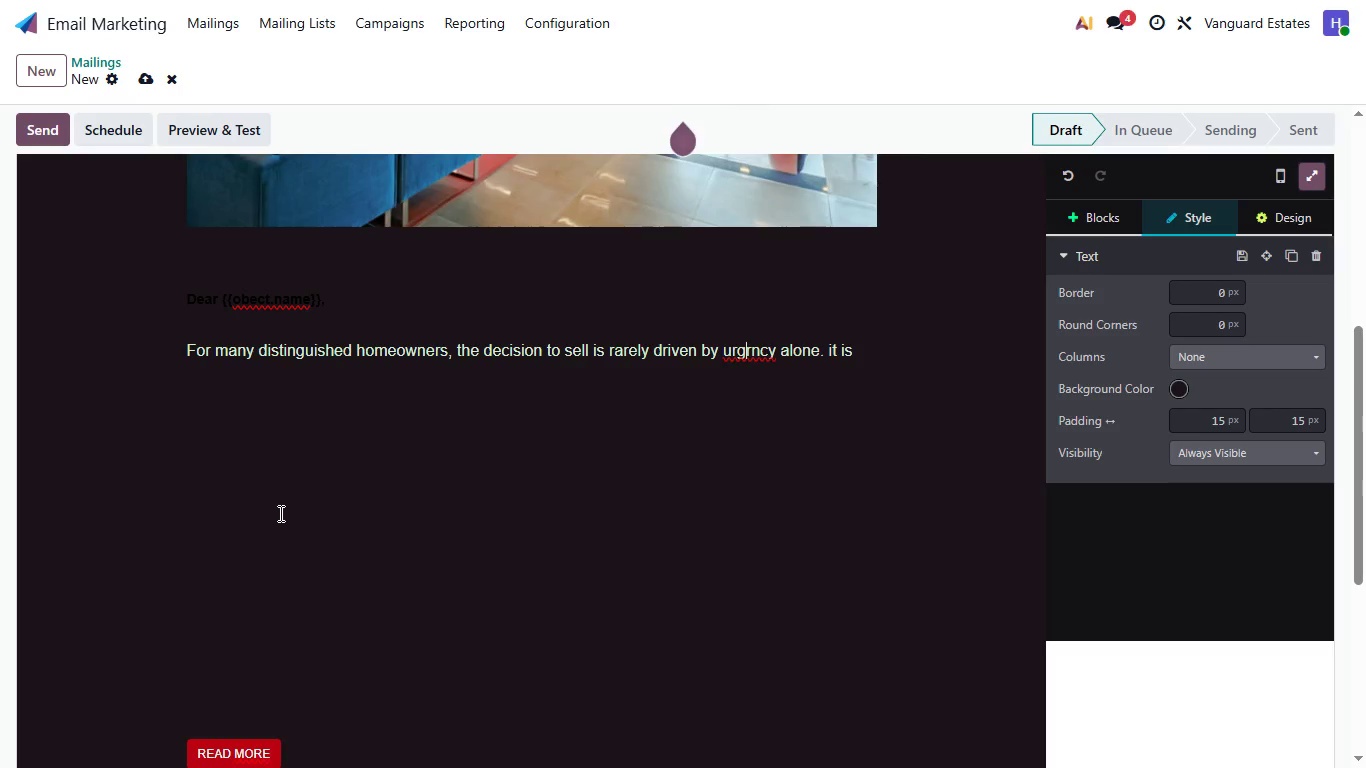 
key(ArrowRight)
 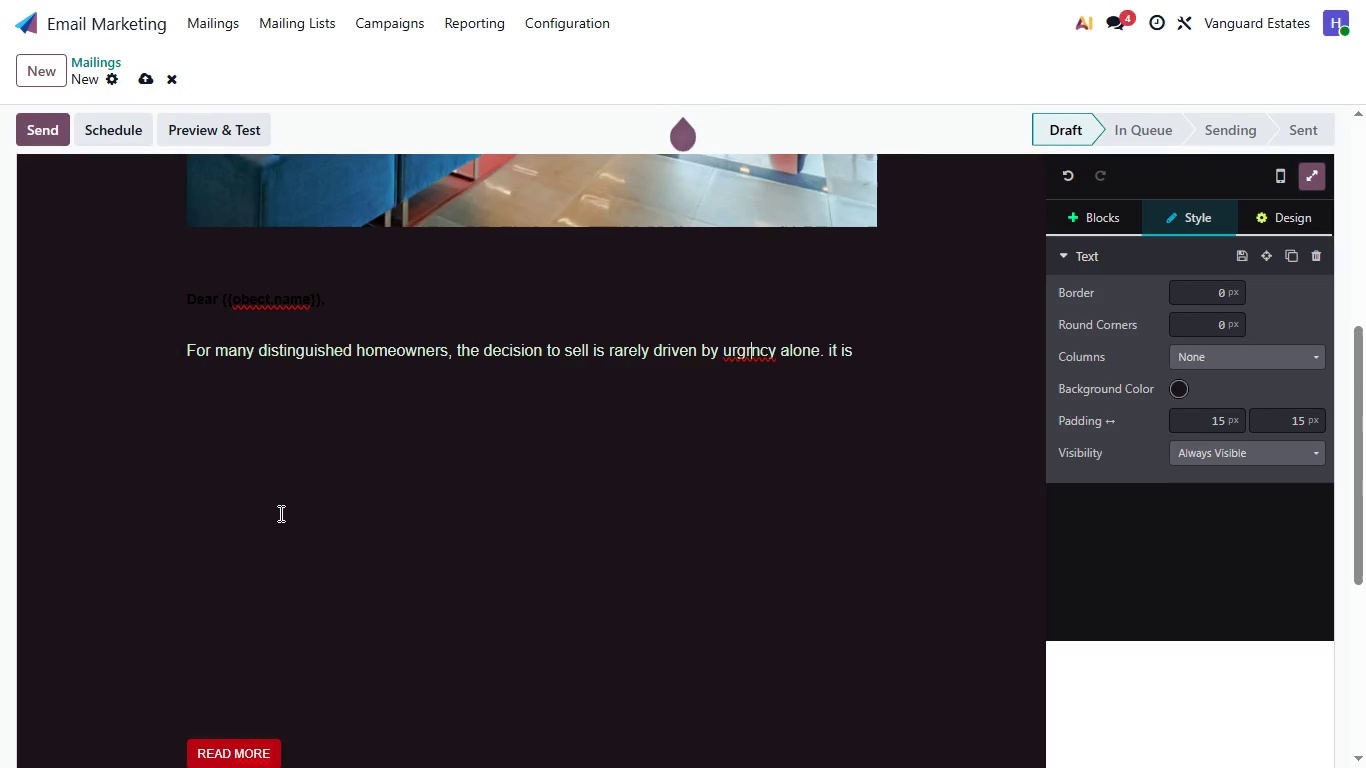 
key(Backspace)
 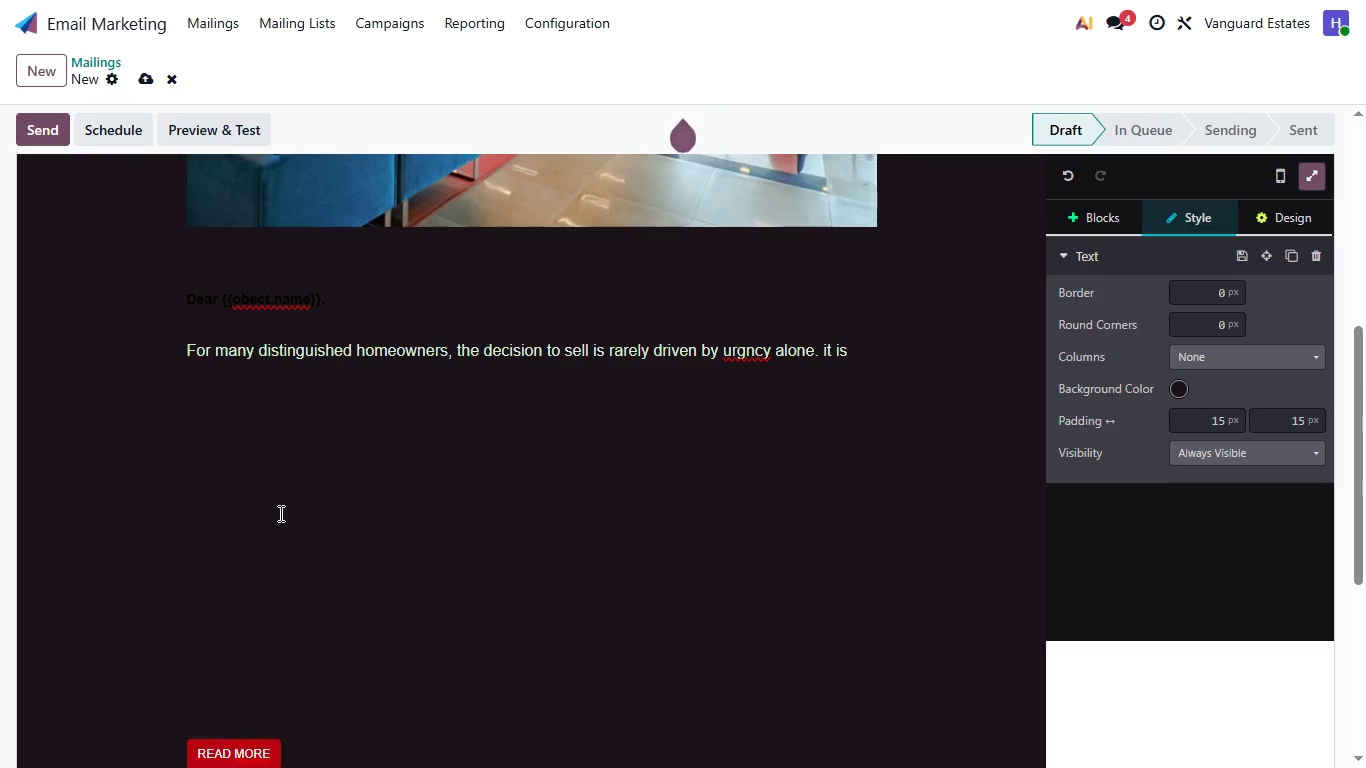 
key(E)
 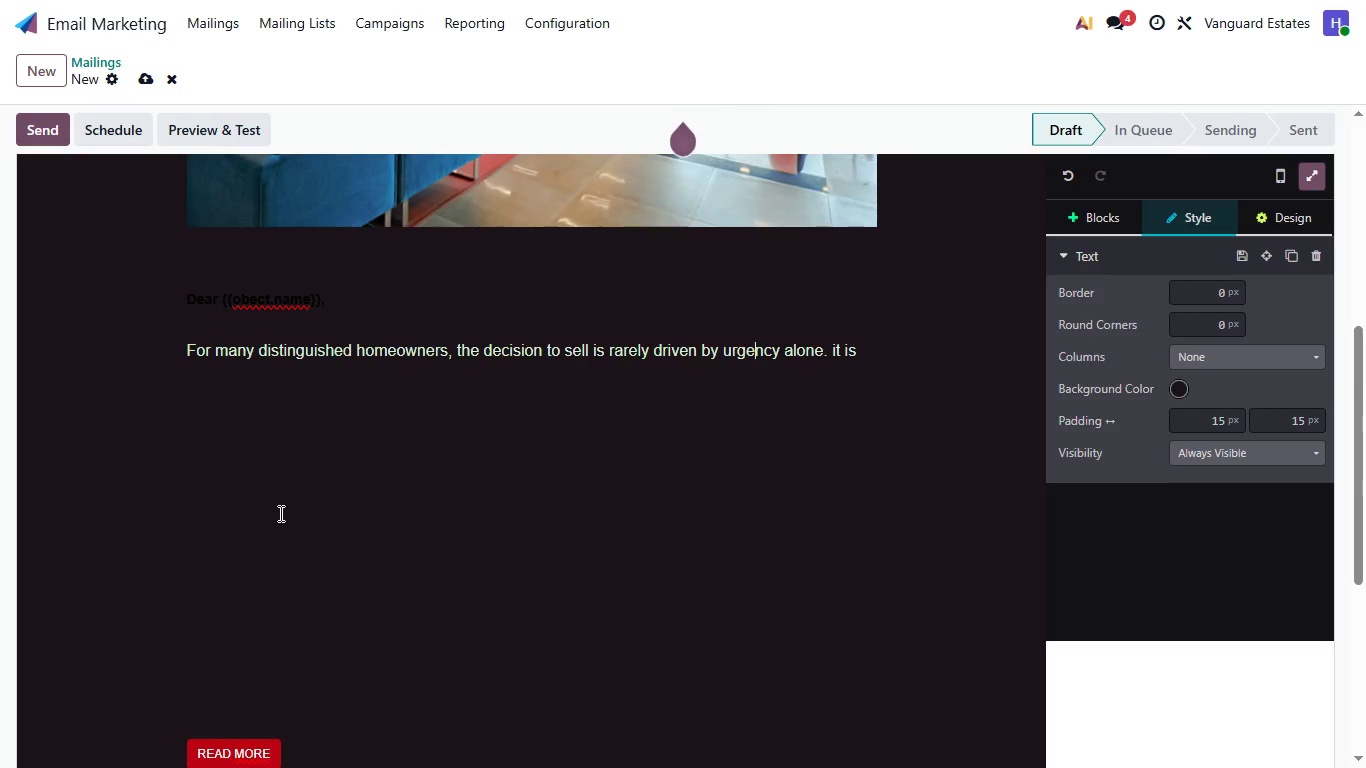 
hold_key(key=ArrowDown, duration=0.36)
 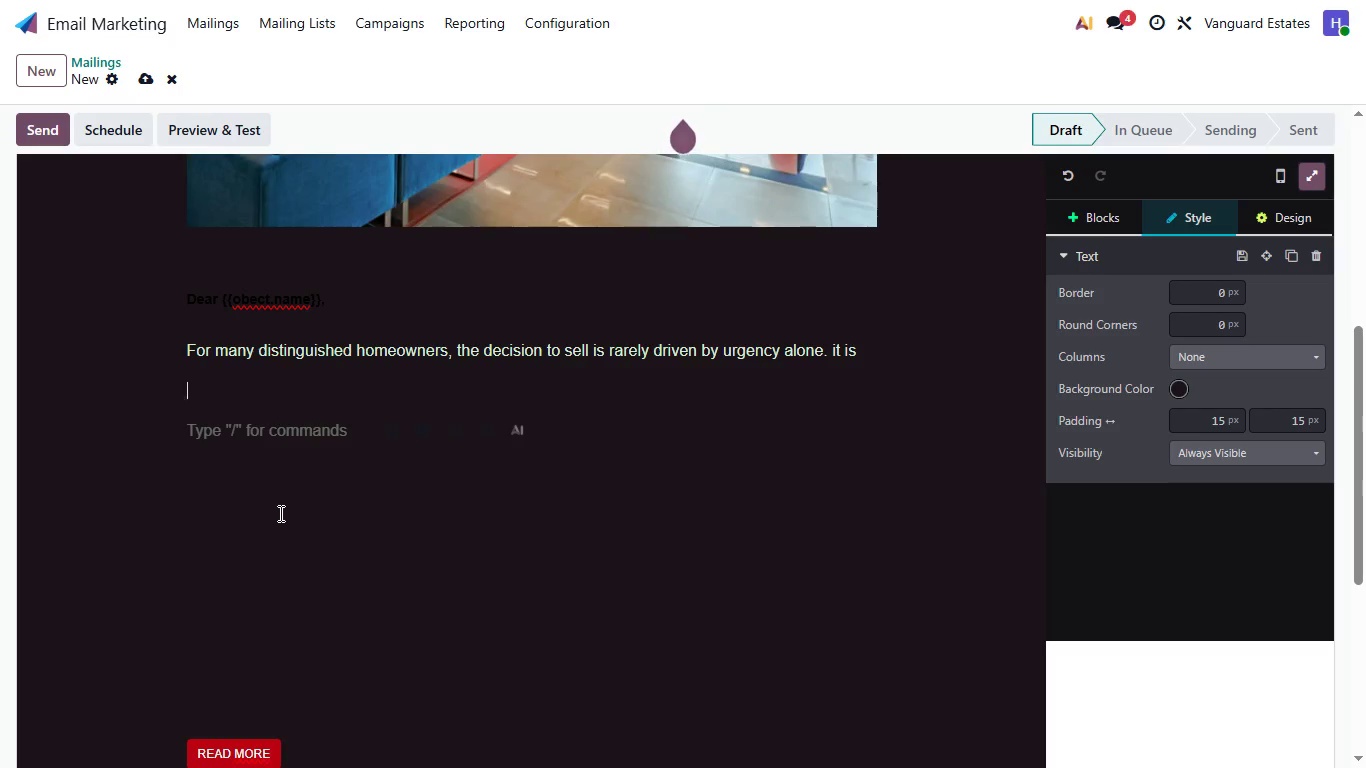 
key(ArrowRight)
 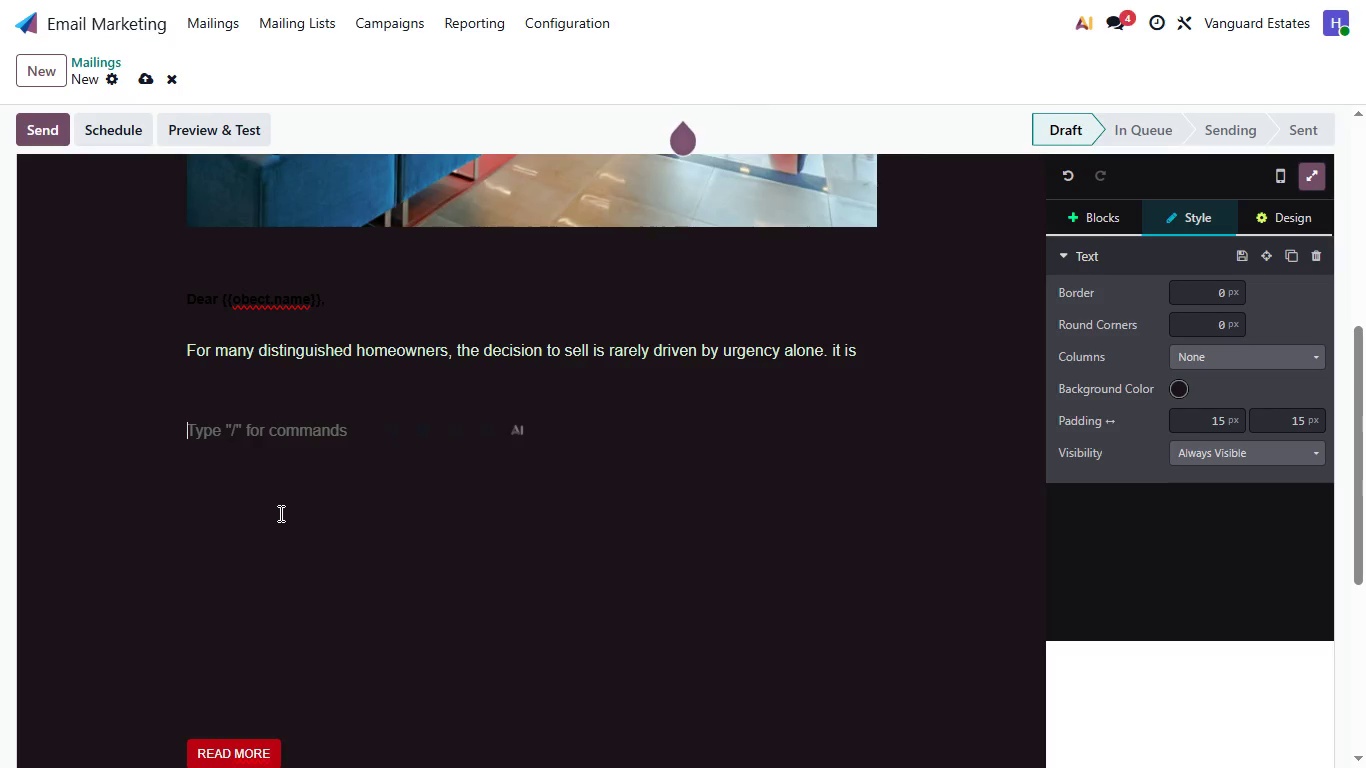 
key(ArrowLeft)
 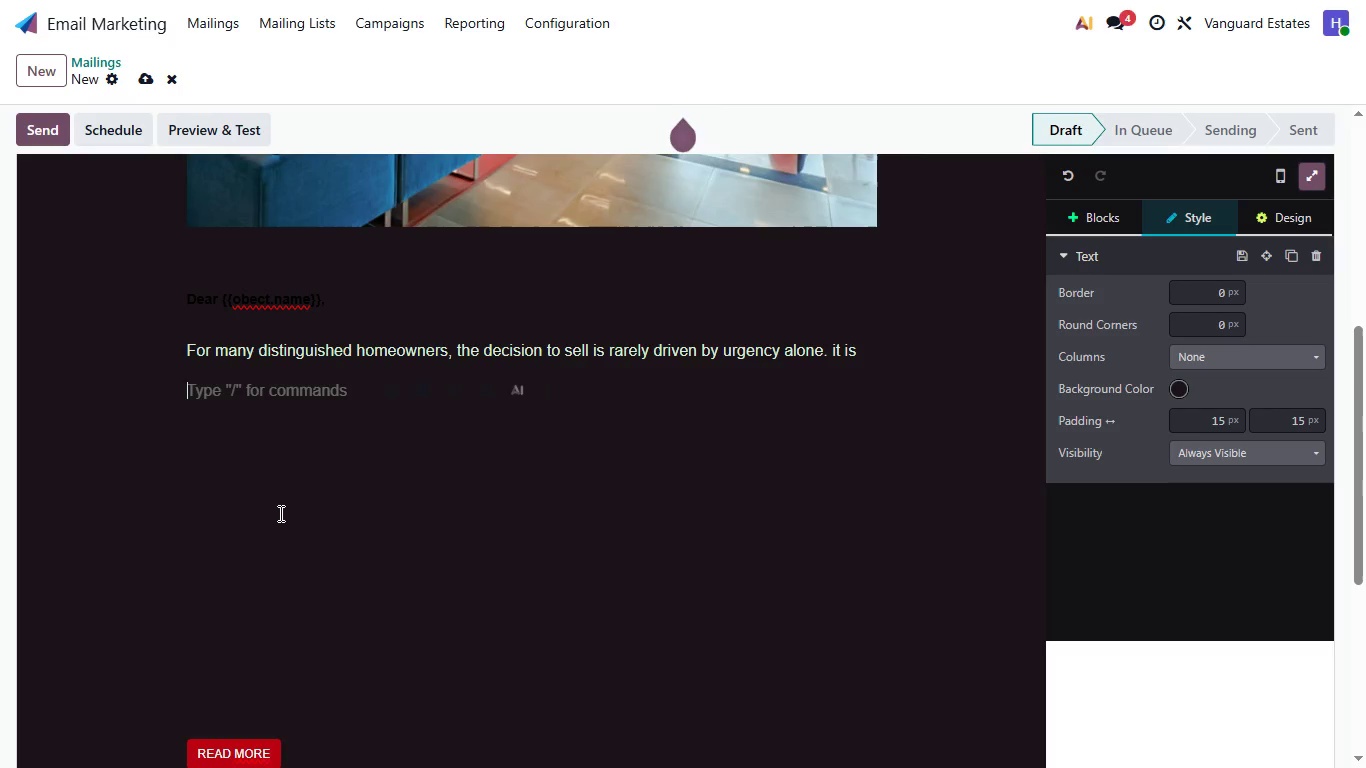 
key(ArrowLeft)
 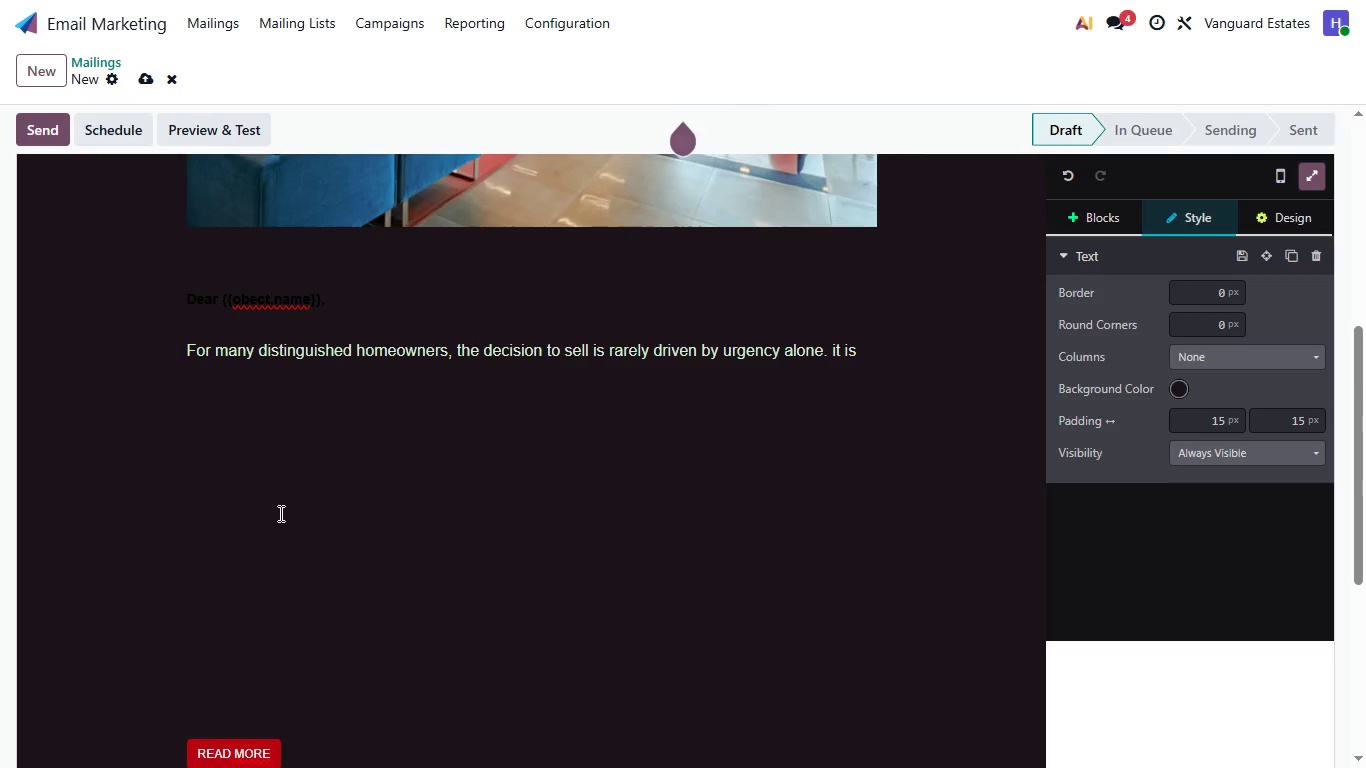 
type(often inspired by lifstyk)
key(Backspace)
type(l)
 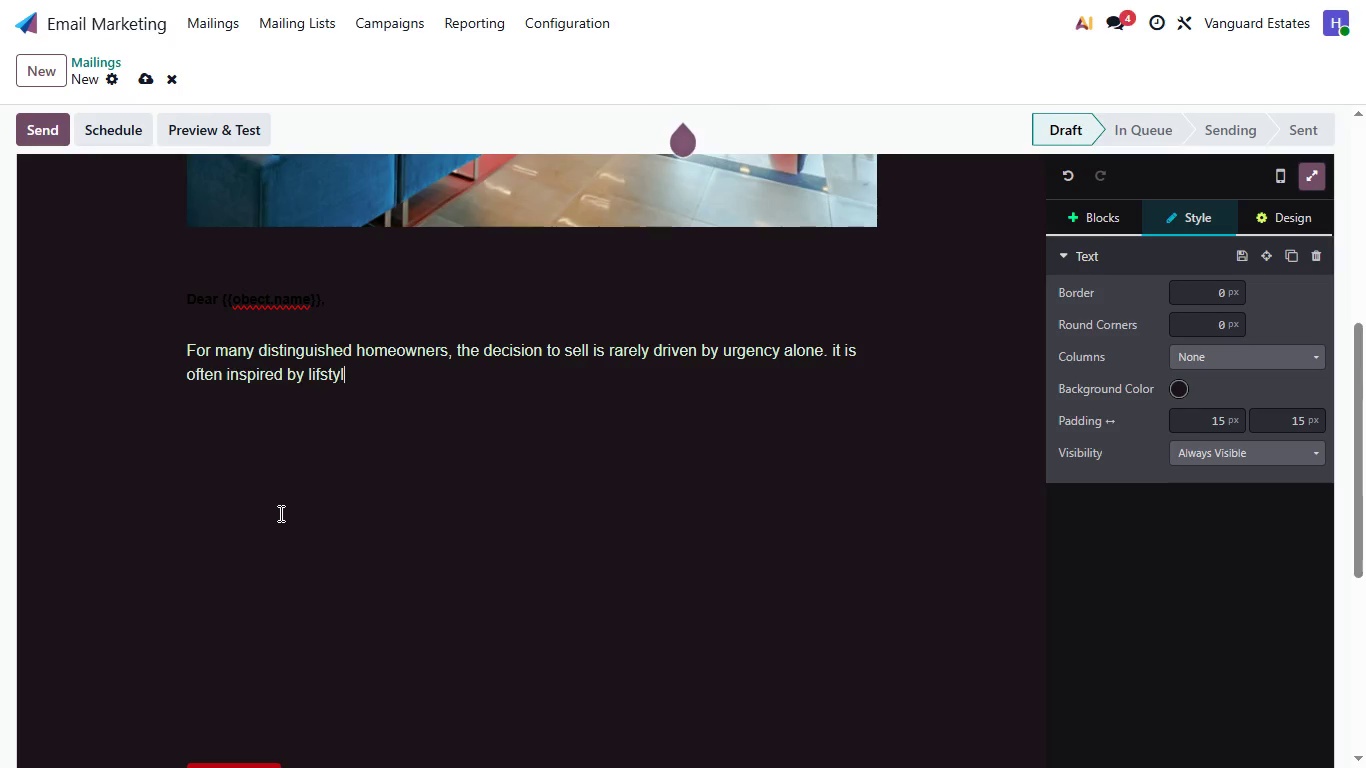 
wait(6.34)
 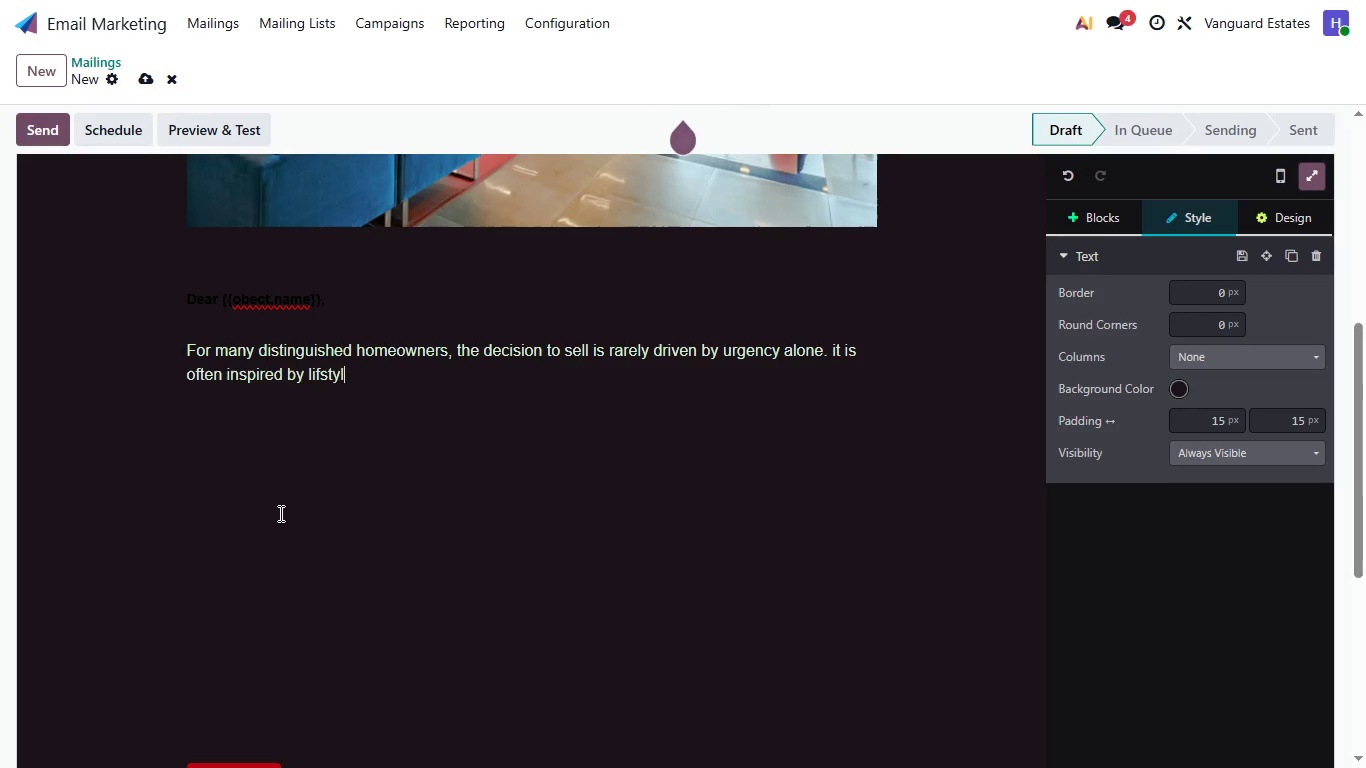 
key(E)
 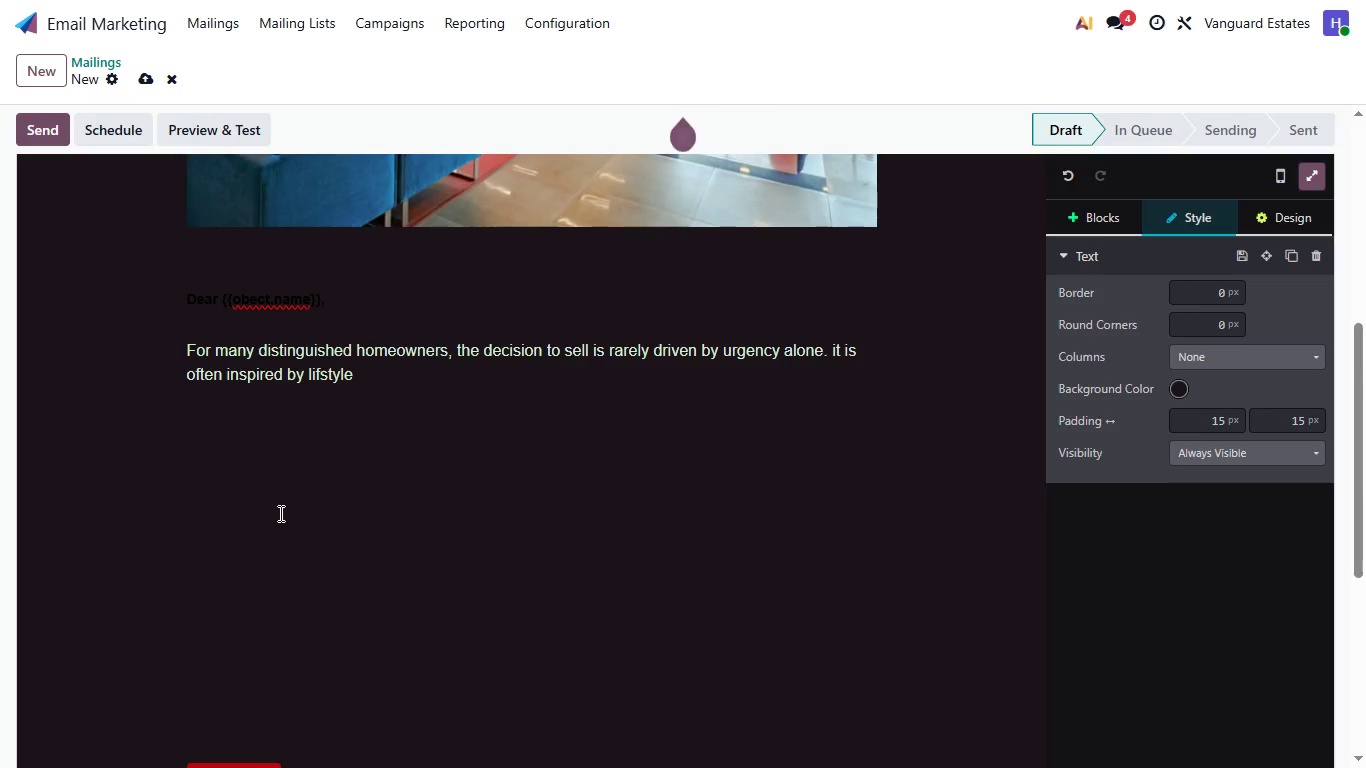 
key(ArrowLeft)
 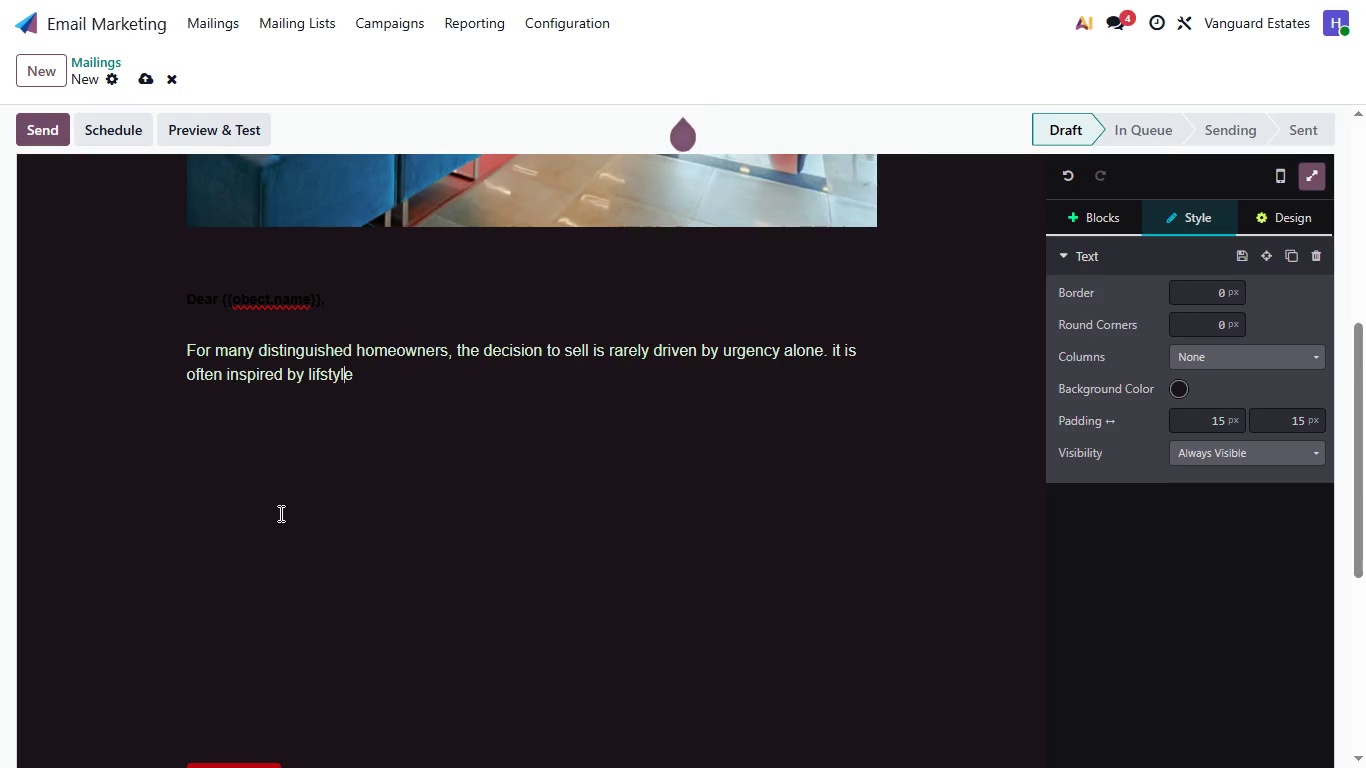 
key(ArrowLeft)
 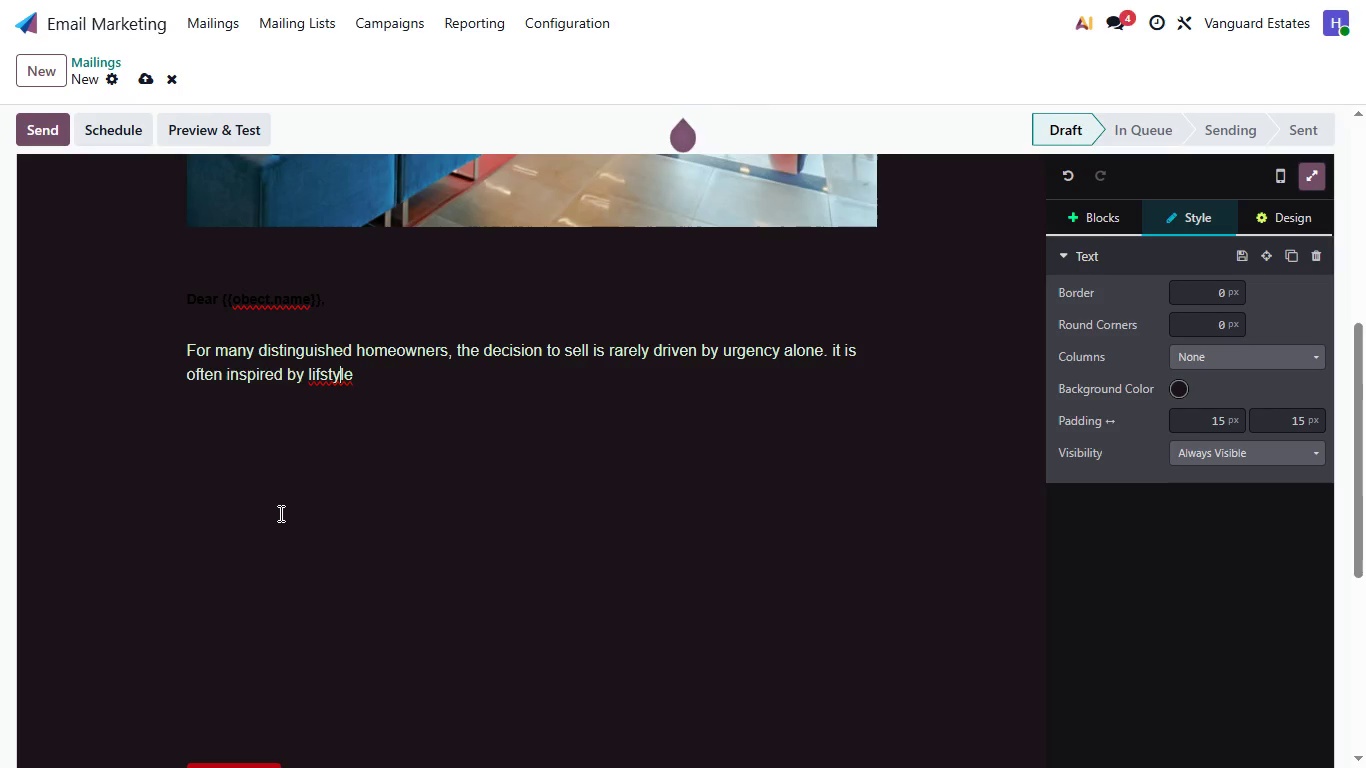 
key(ArrowLeft)
 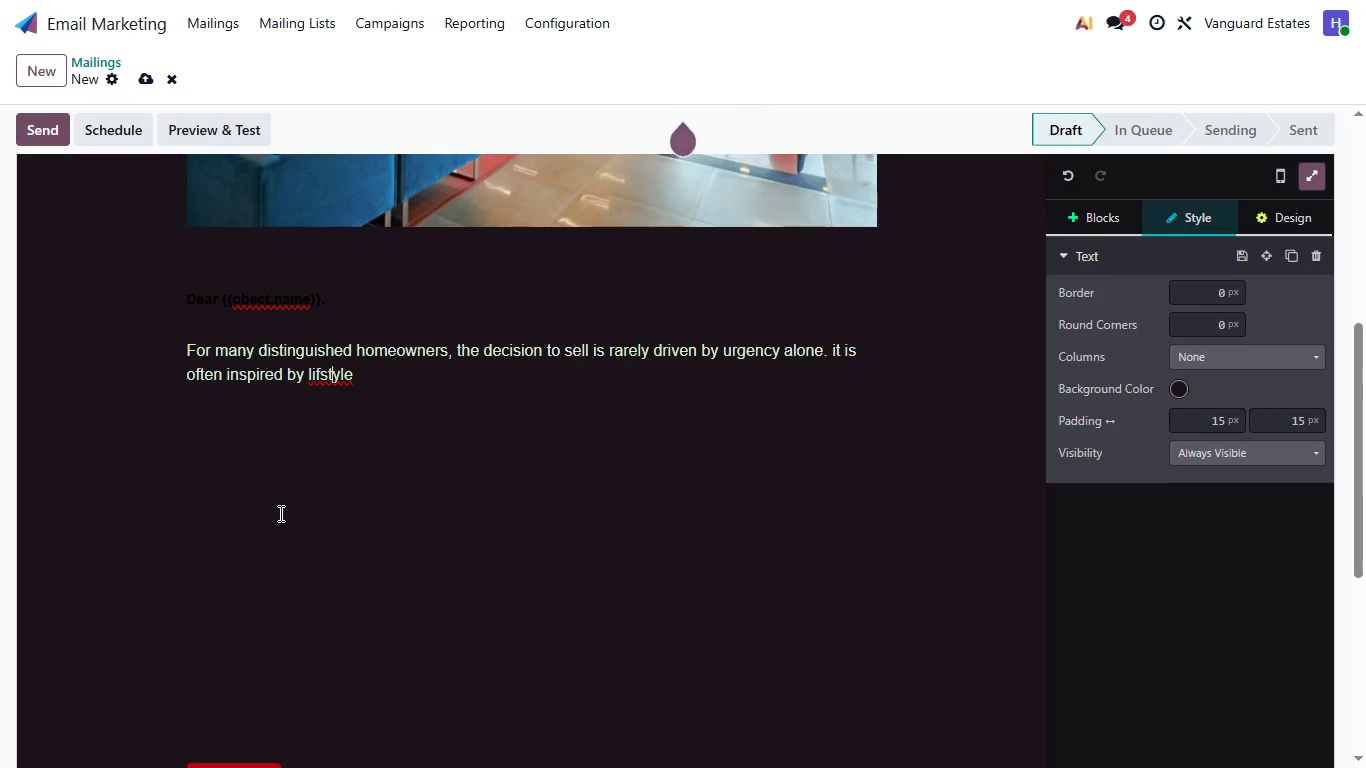 
key(ArrowLeft)
 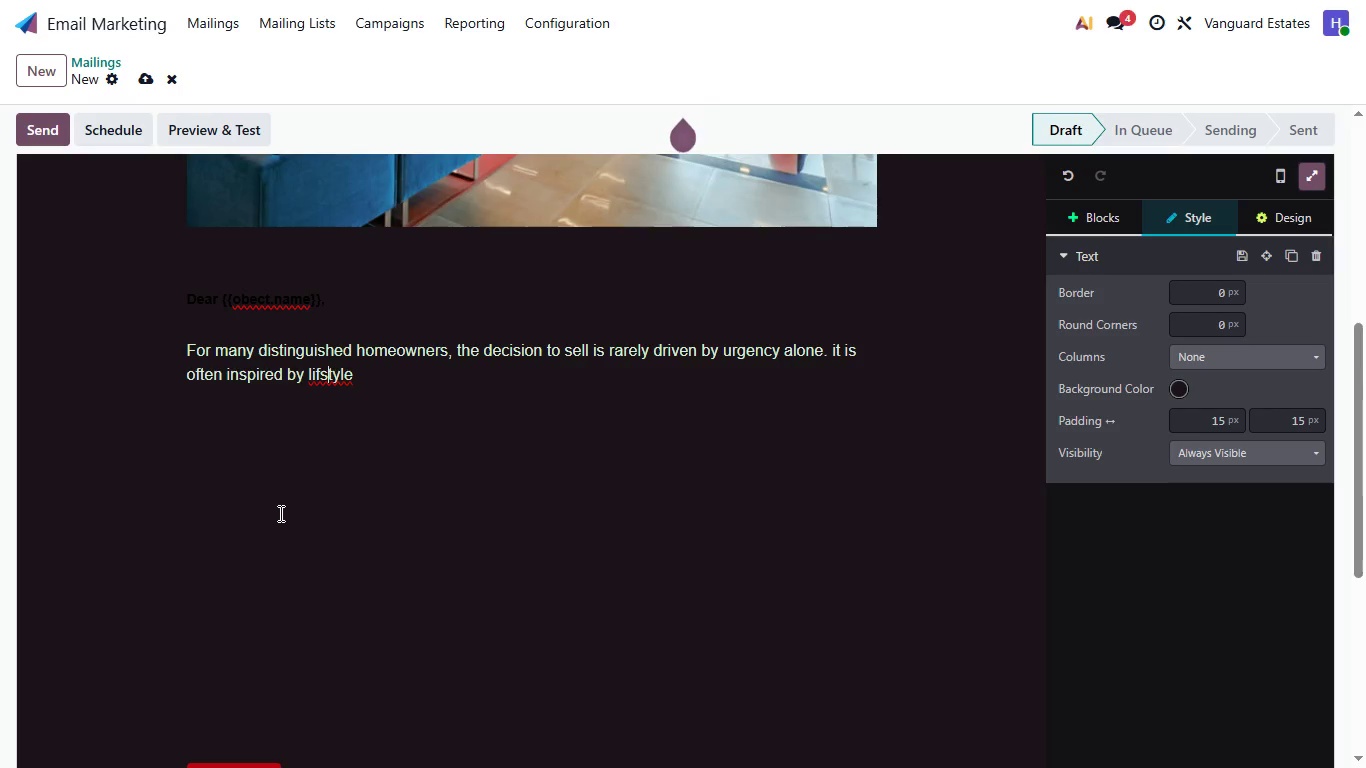 
key(ArrowLeft)
 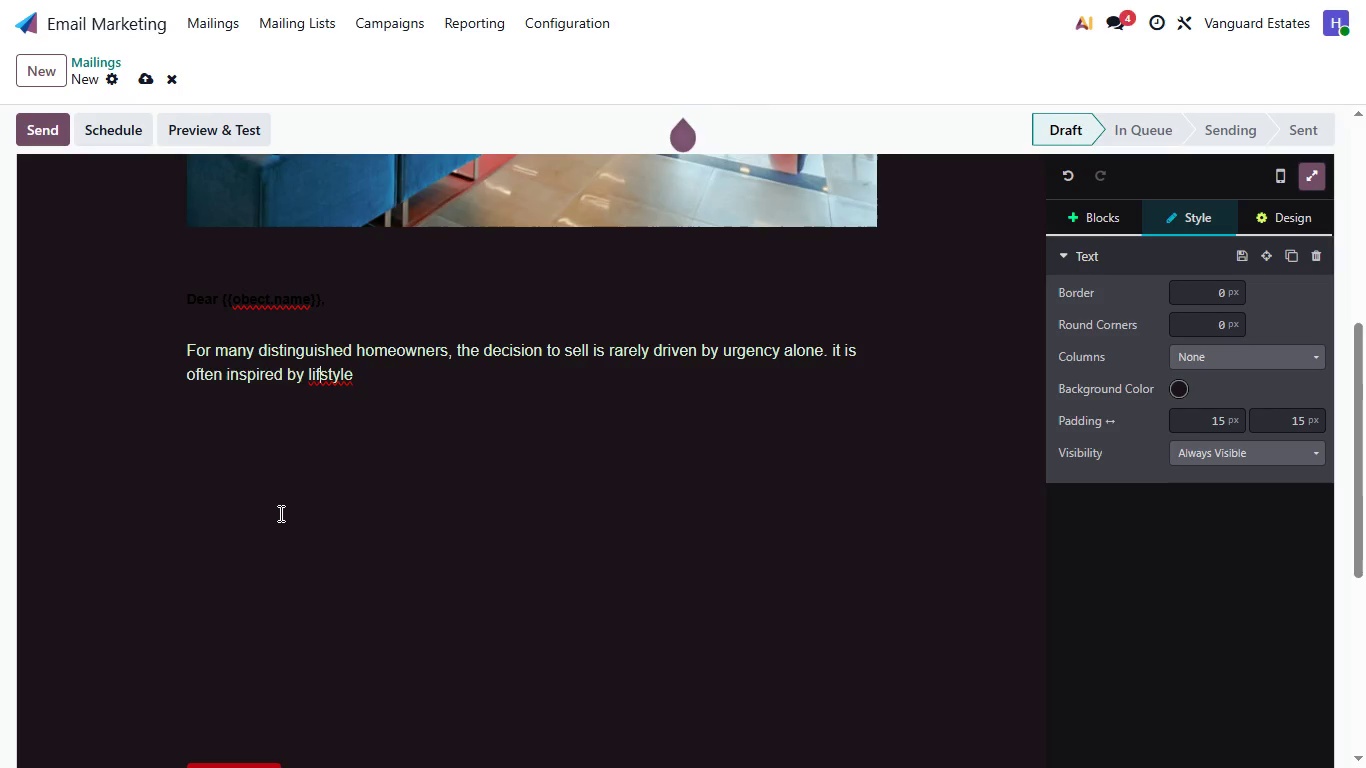 
key(E)
 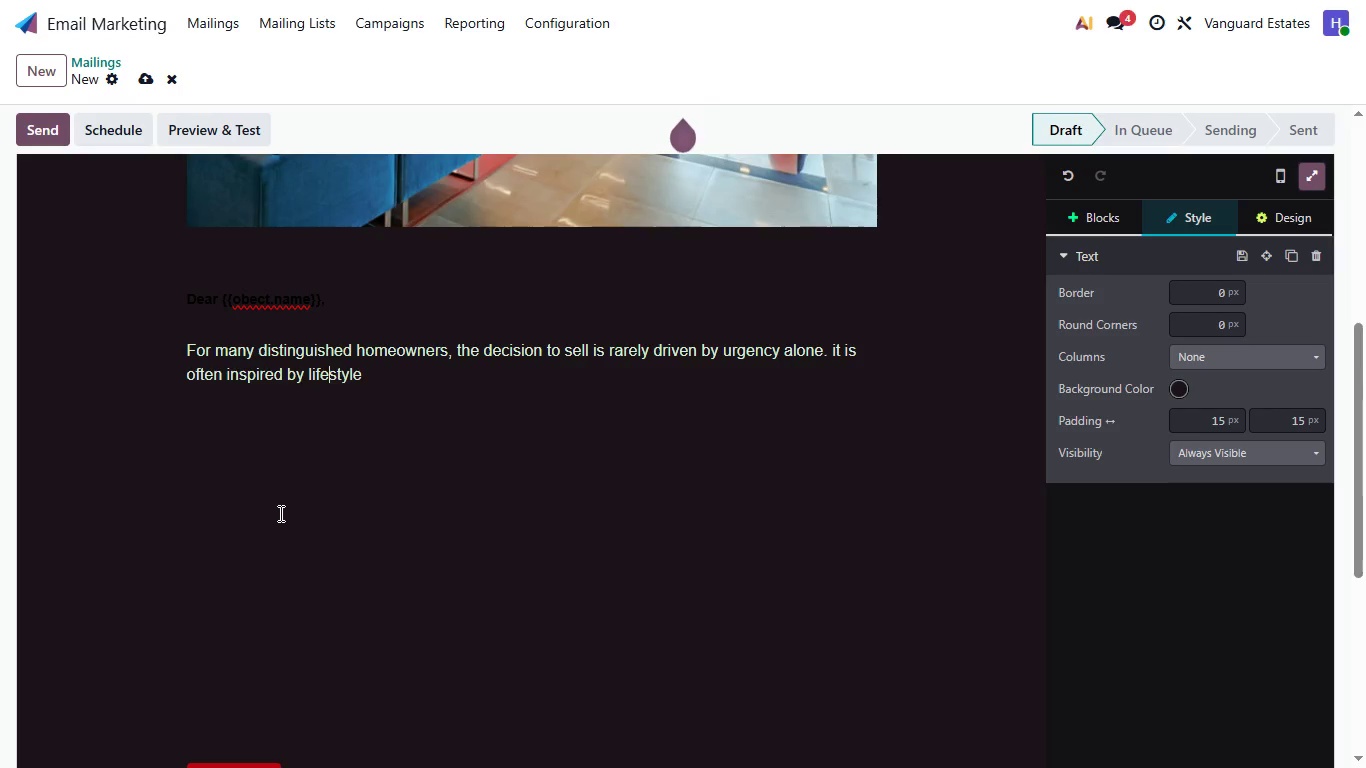 
key(ArrowRight)
 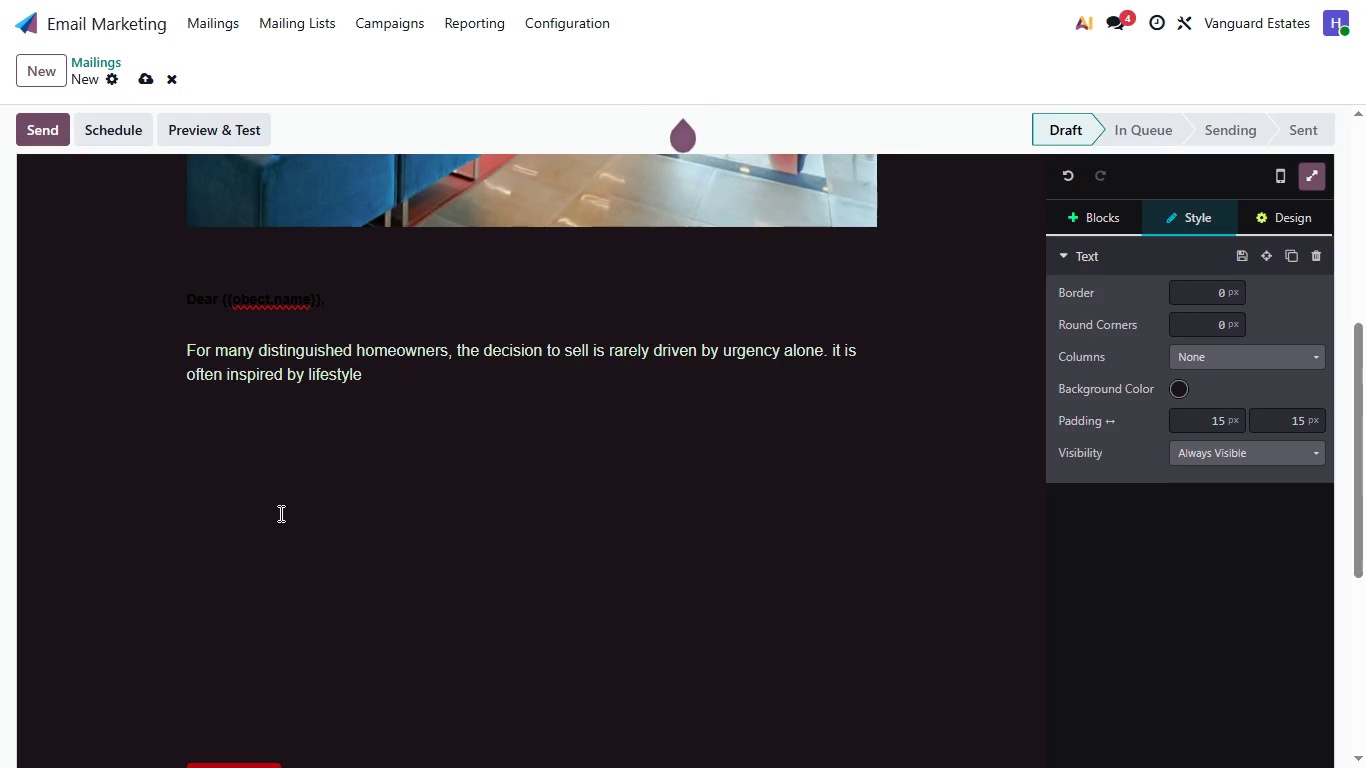 
key(ArrowRight)
 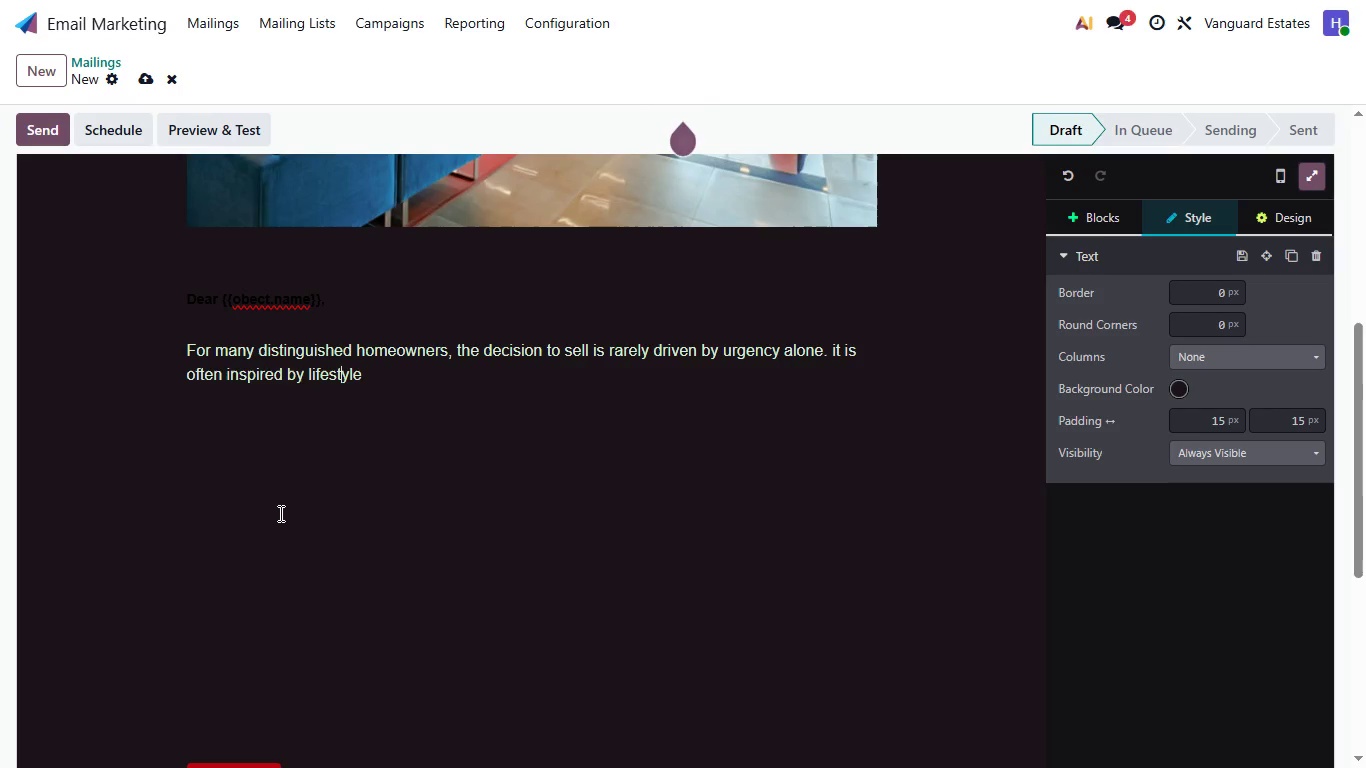 
key(ArrowRight)
 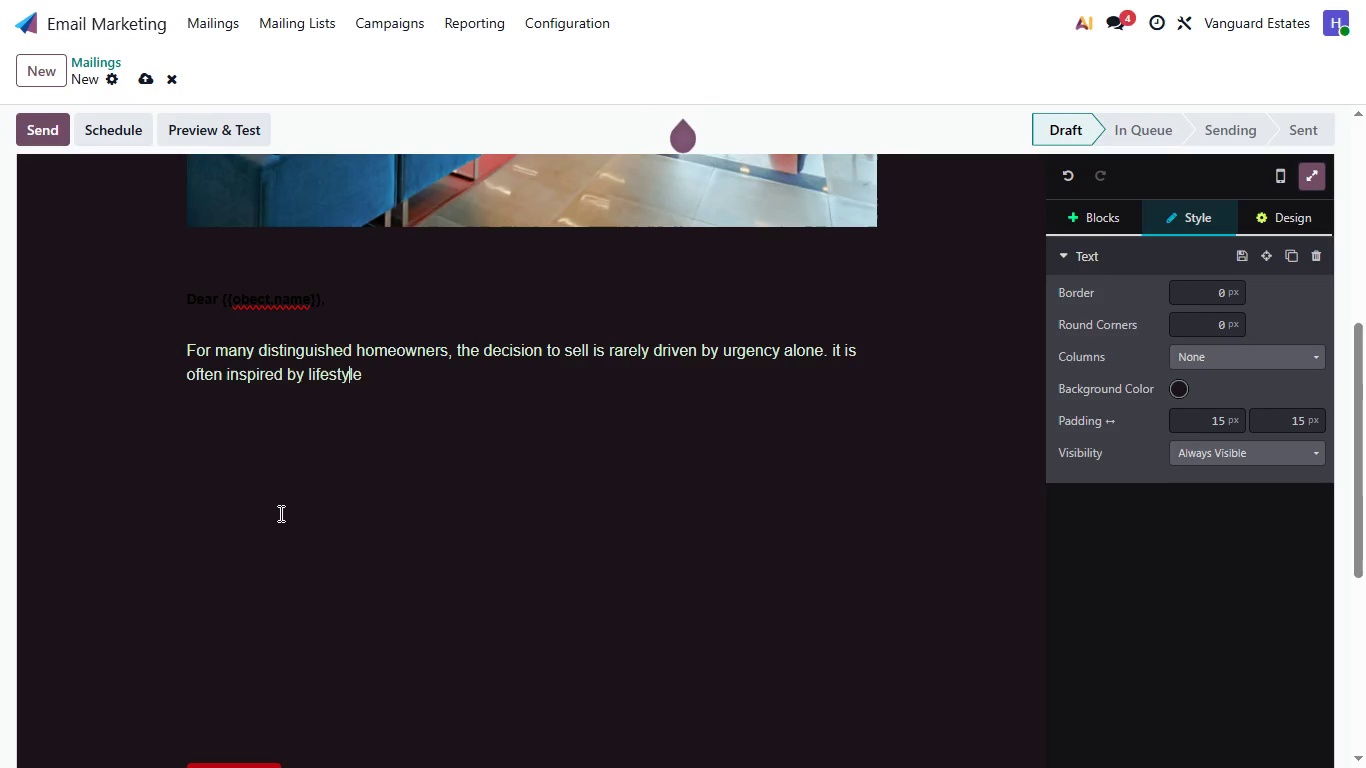 
key(ArrowRight)
 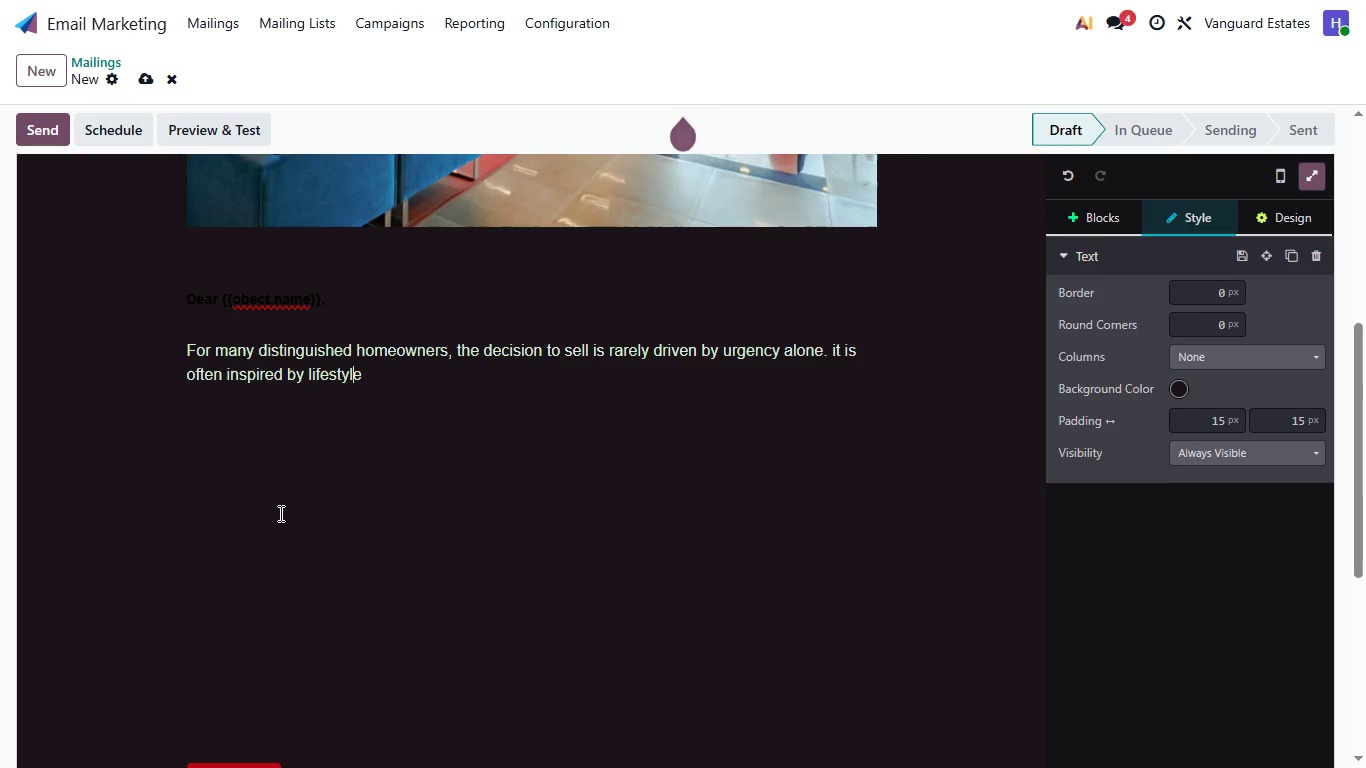 
key(ArrowRight)
 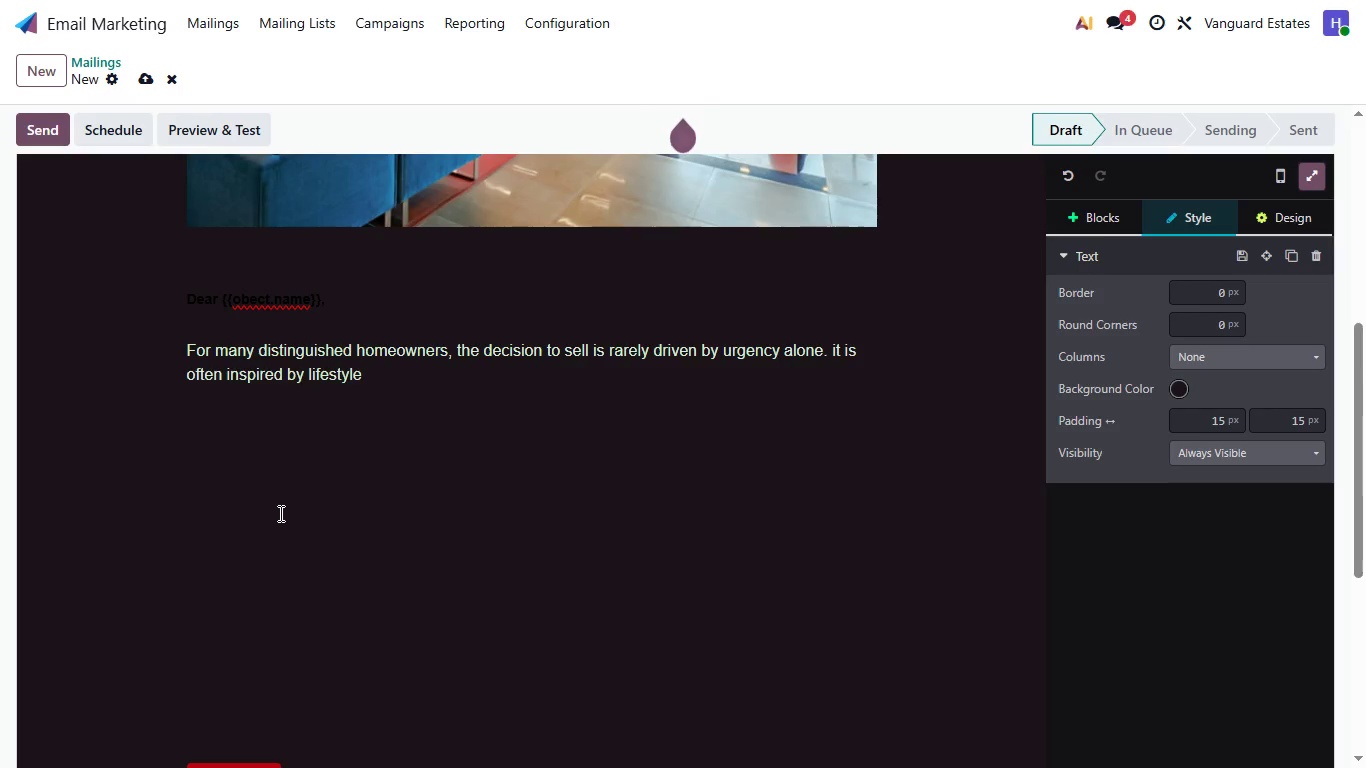 
type( evolution)
 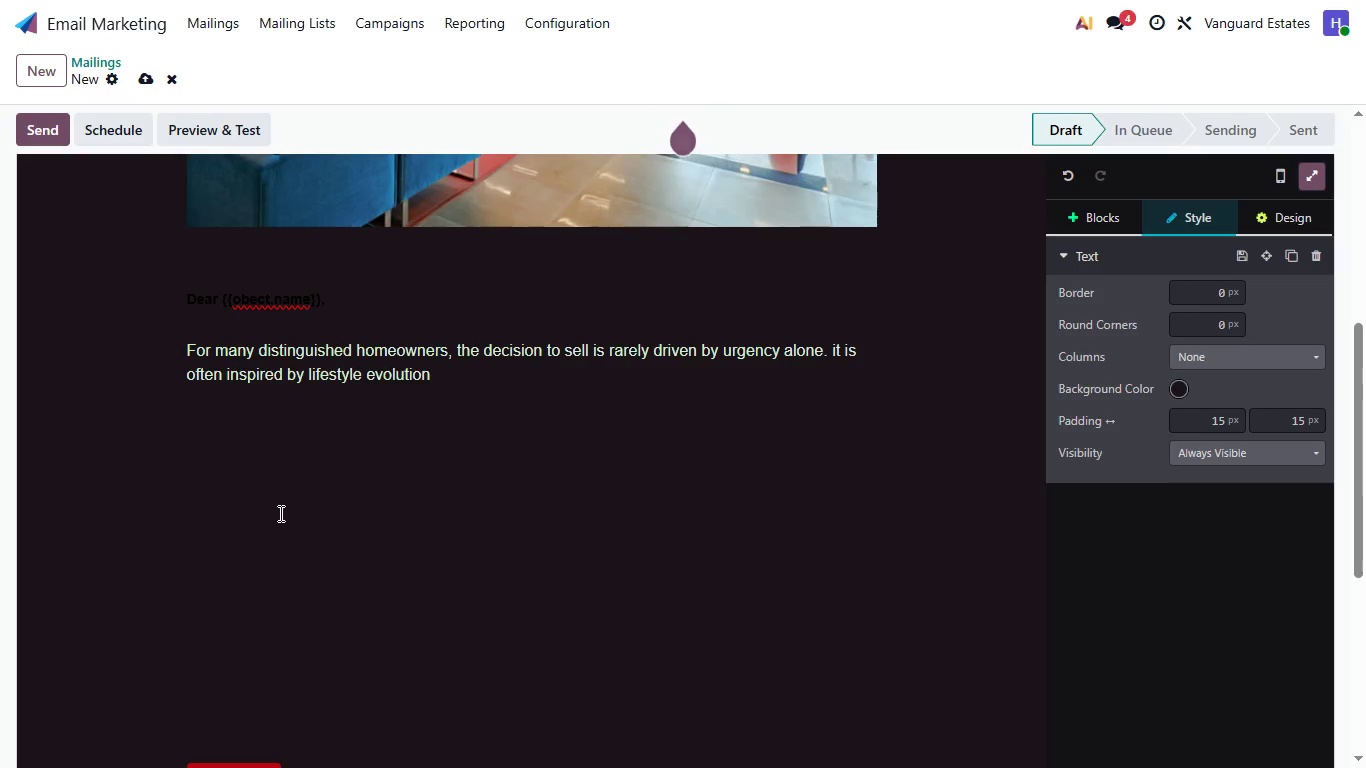 
type(, long-term planning, or the desire to simplify while preserving the legacy and value of a remarkable)
 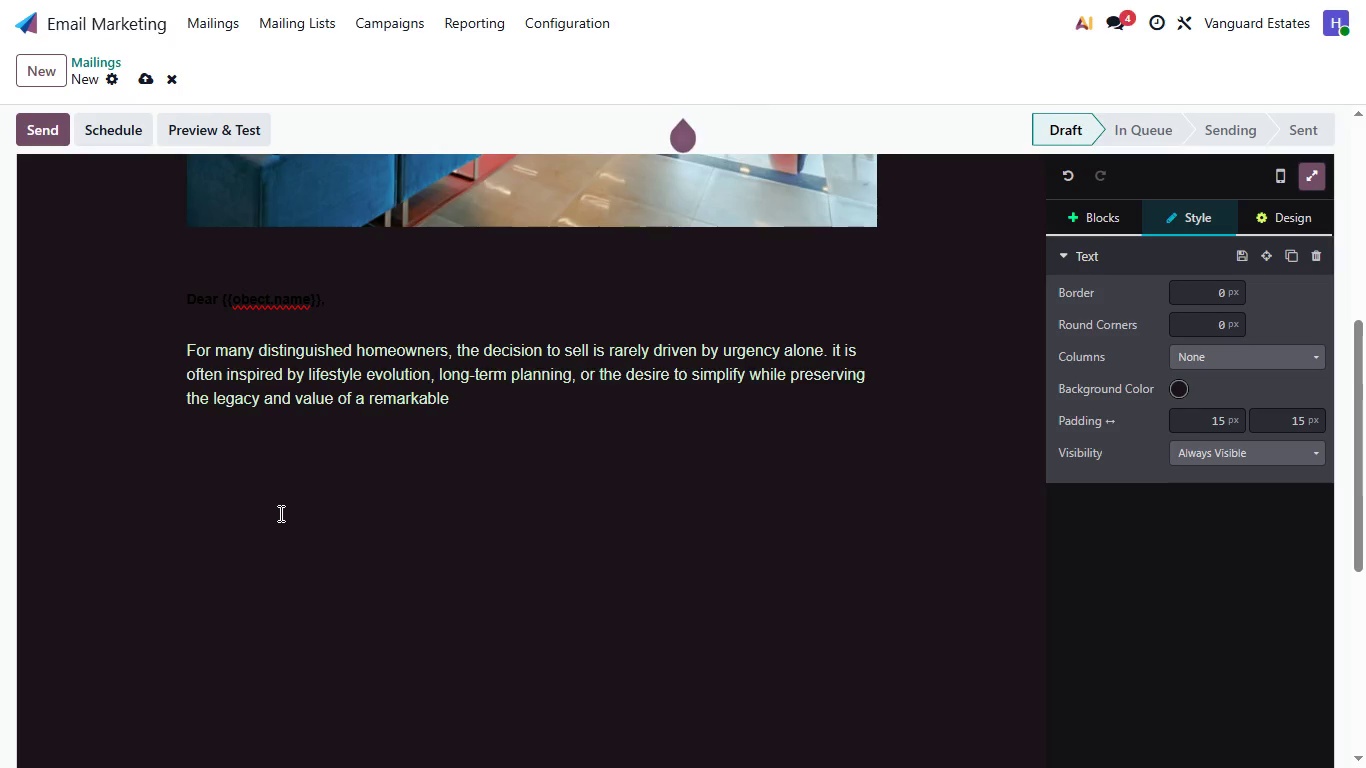 
wait(8.28)
 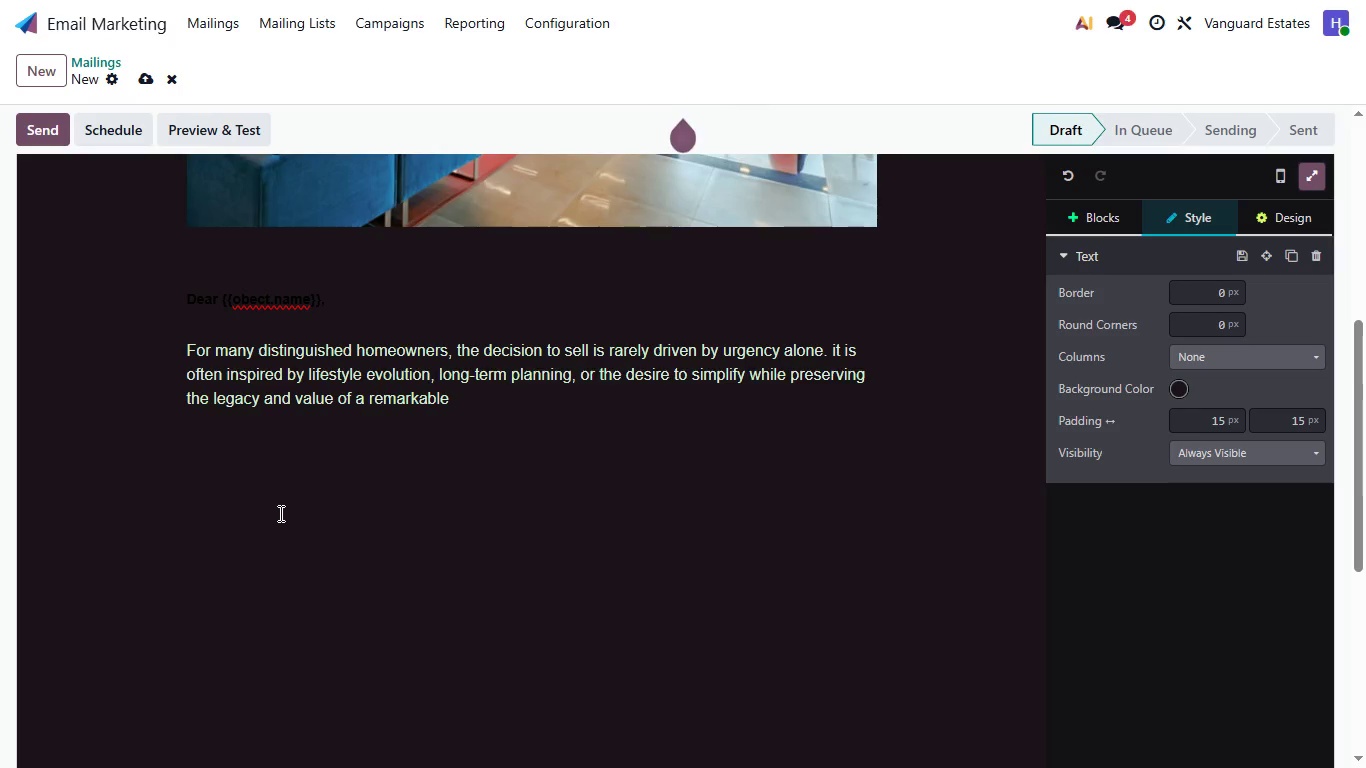 
key(Backspace)
 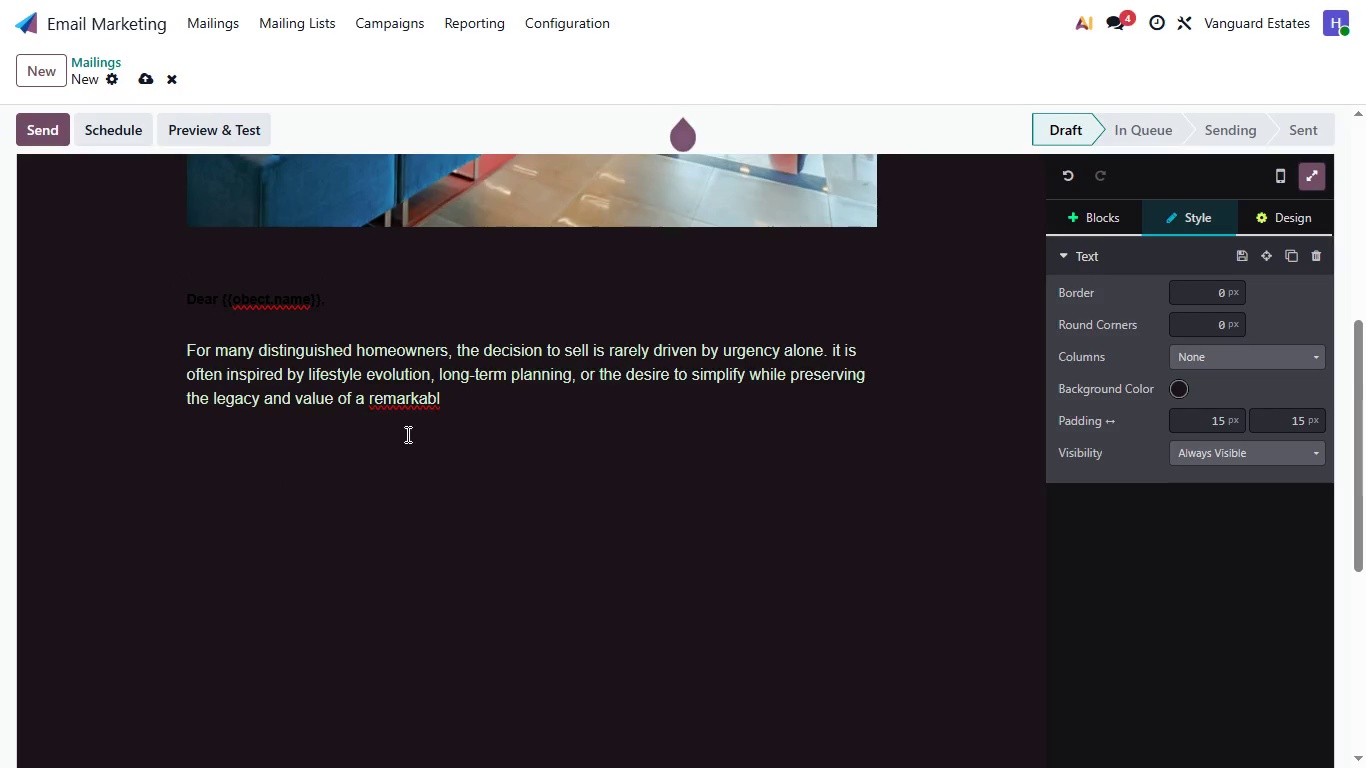 
key(E)
 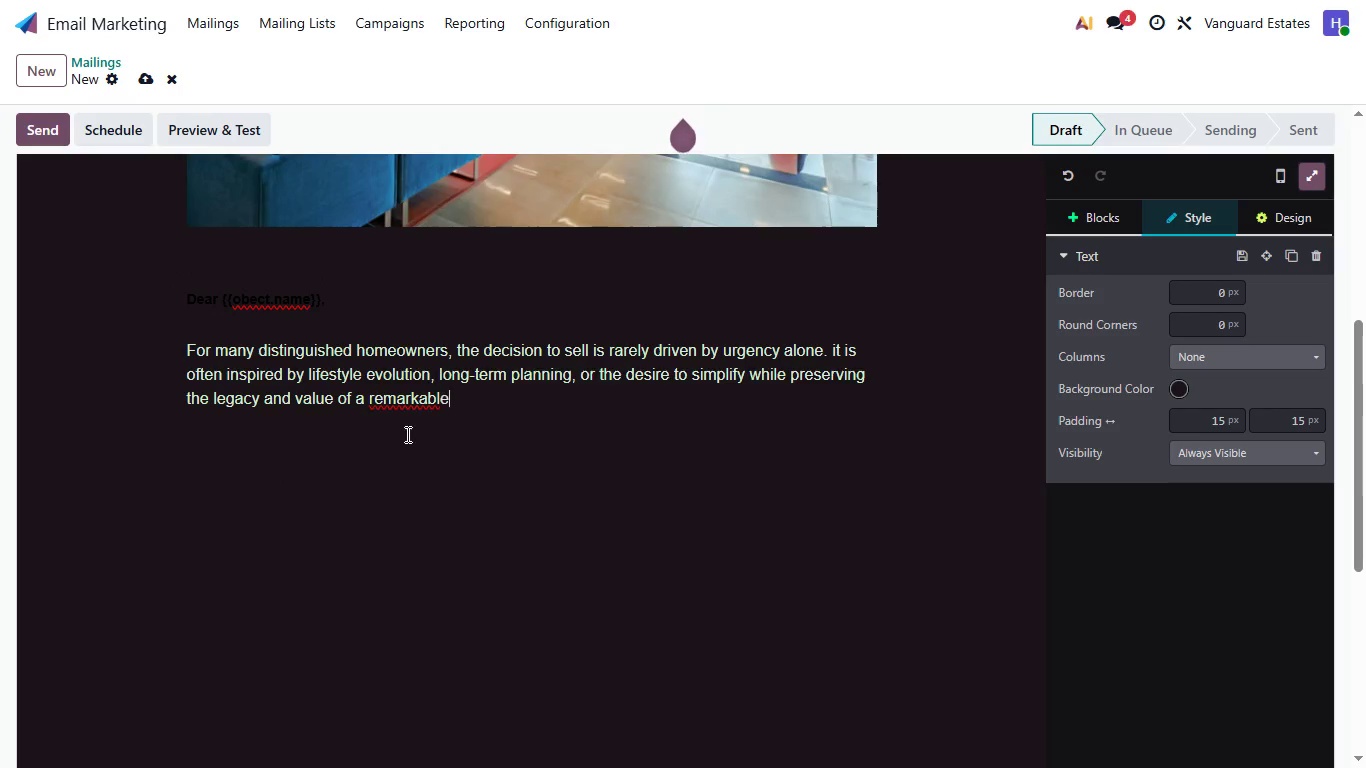 
key(Space)
 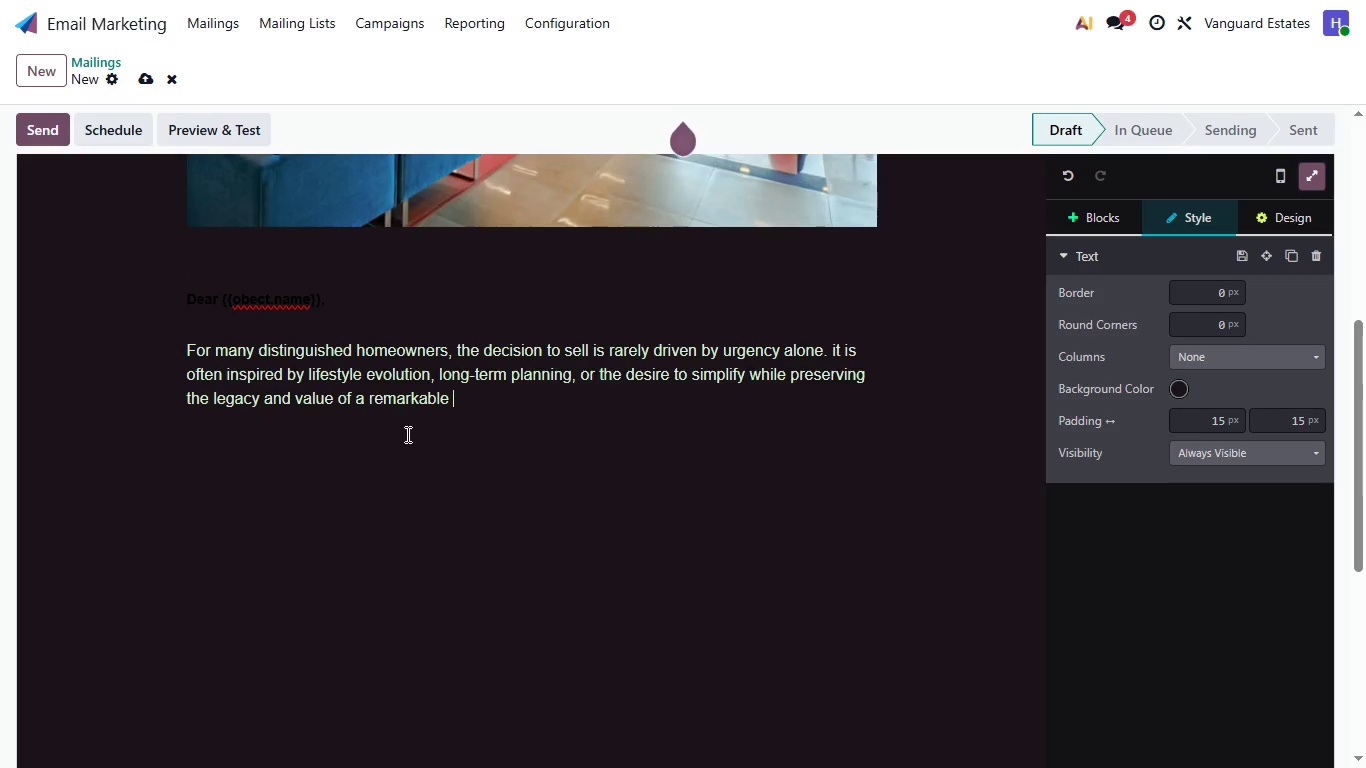 
type(property.)
 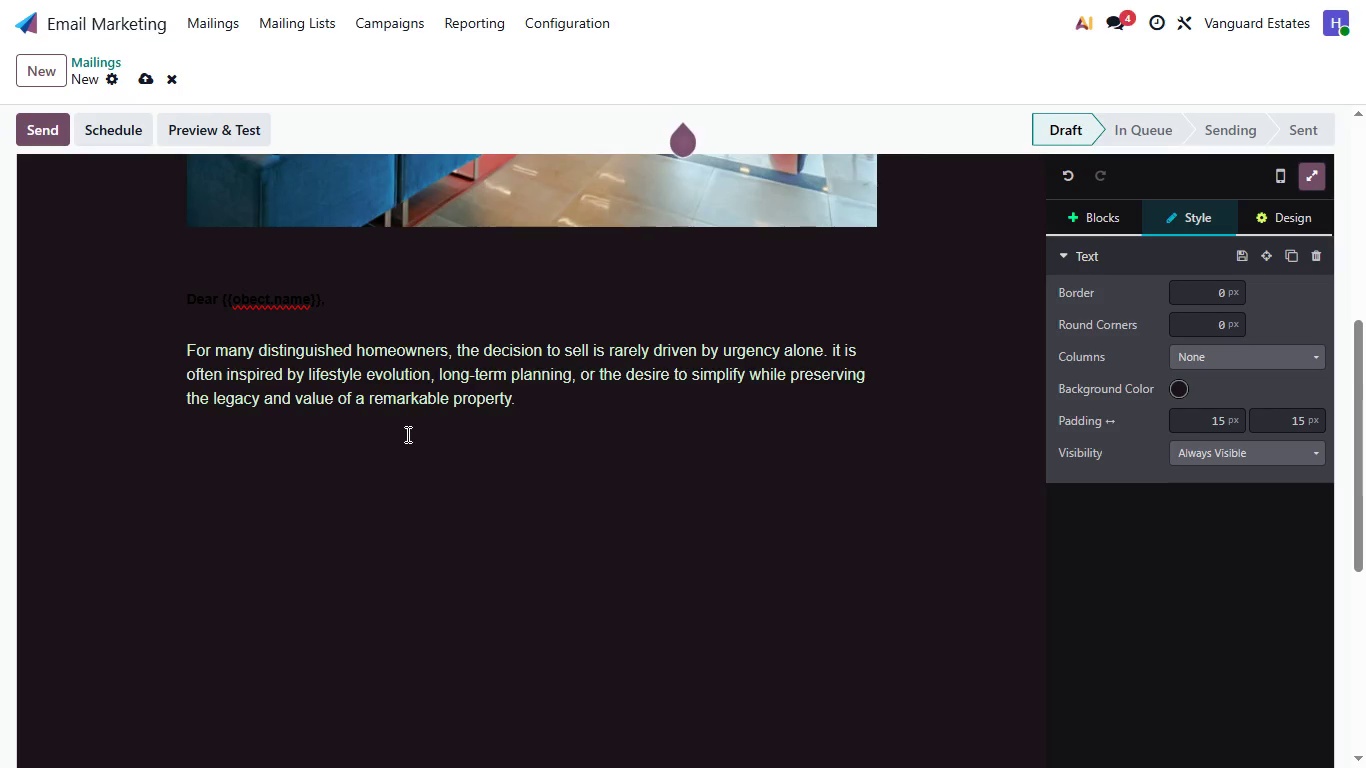 
key(Enter)
 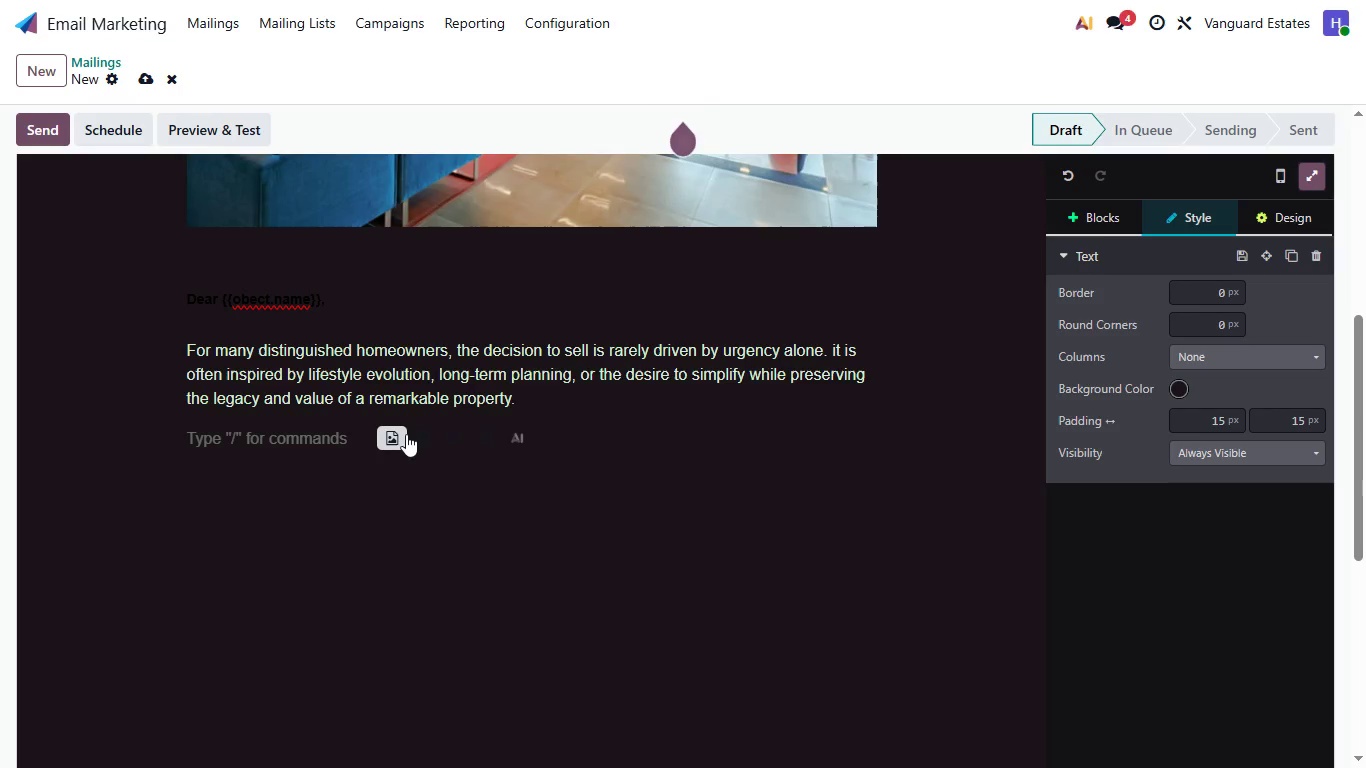 
type(At vanguard estates)
 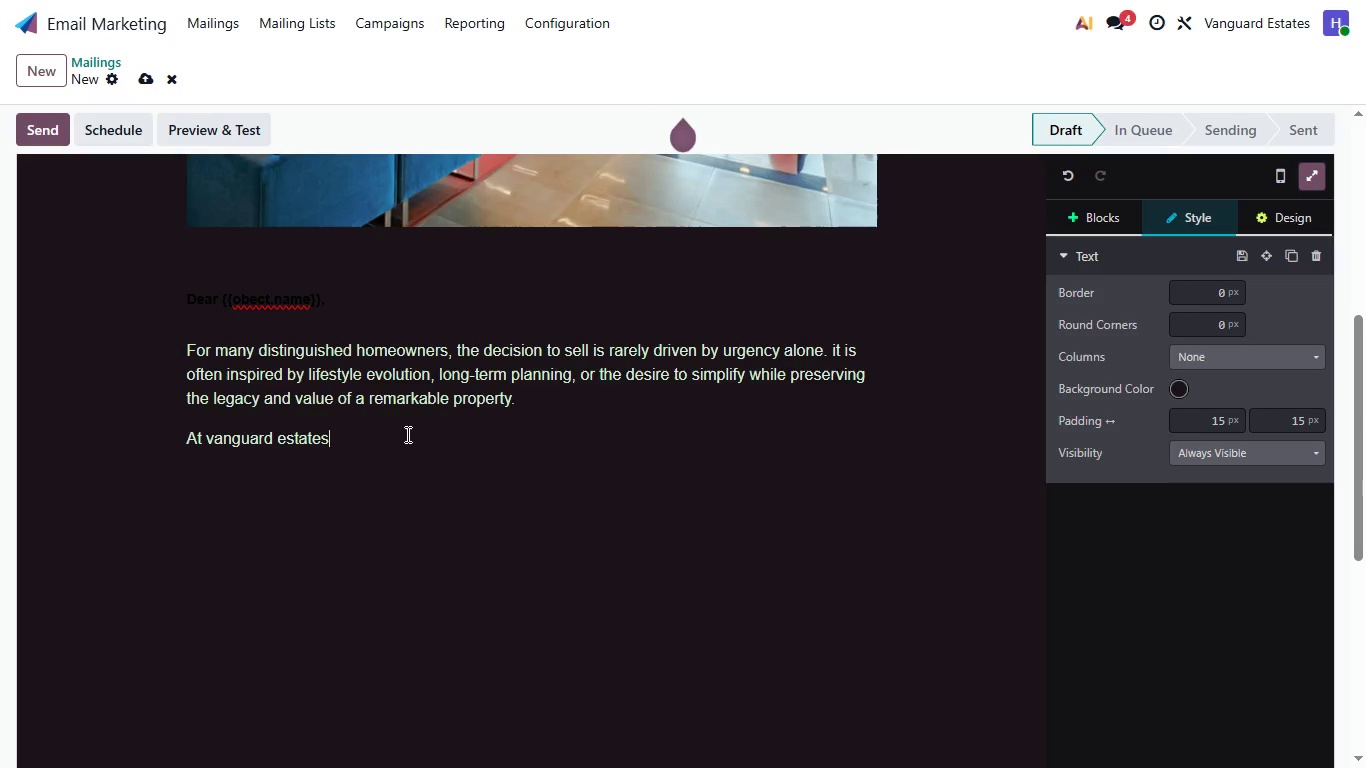 
key(ArrowLeft)
 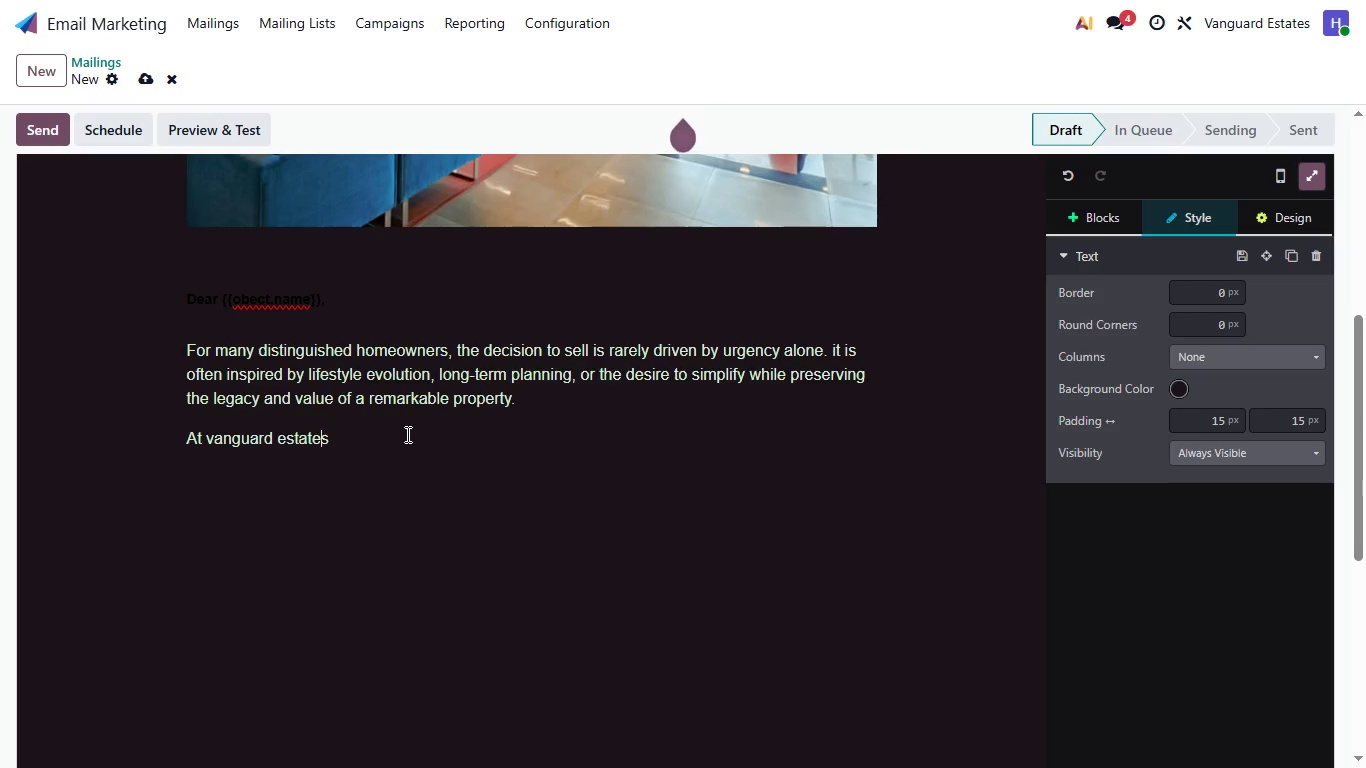 
key(ArrowLeft)
 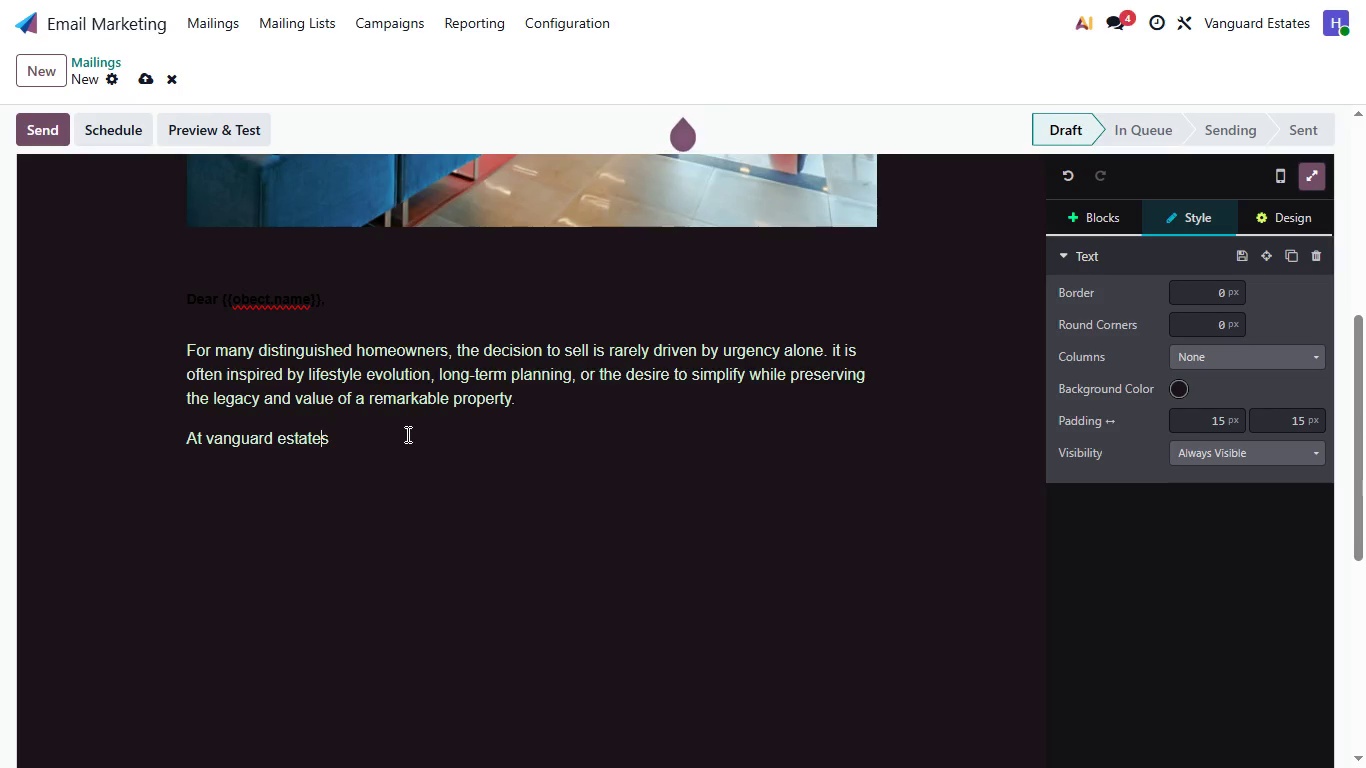 
key(ArrowLeft)
 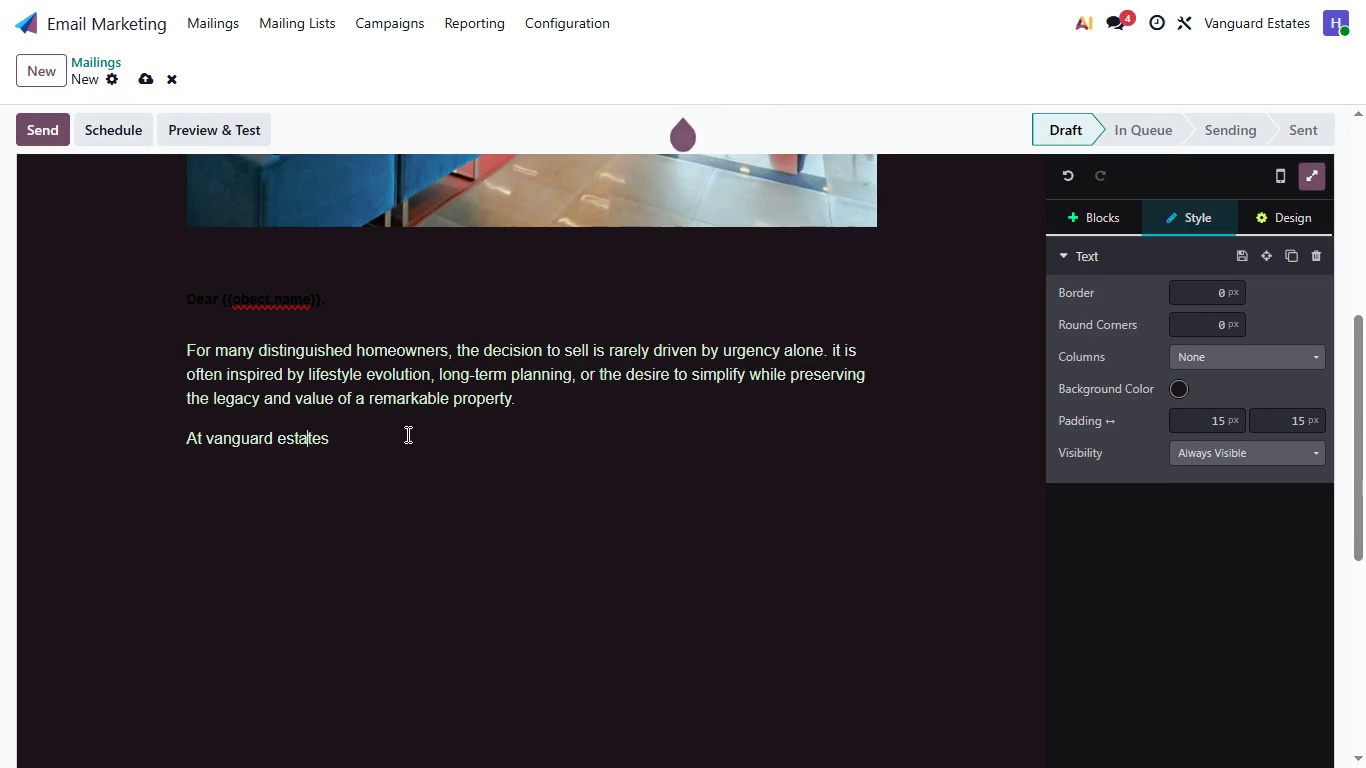 
key(ArrowLeft)
 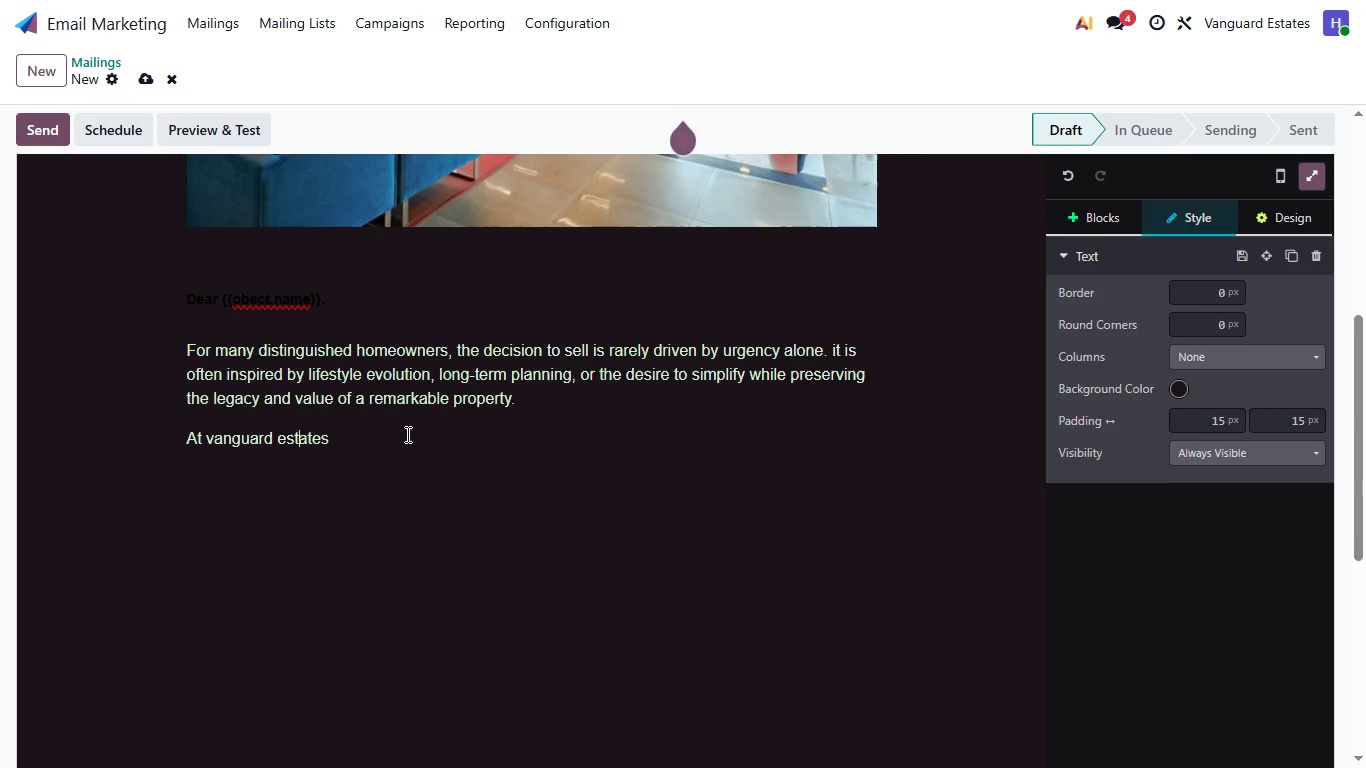 
key(ArrowLeft)
 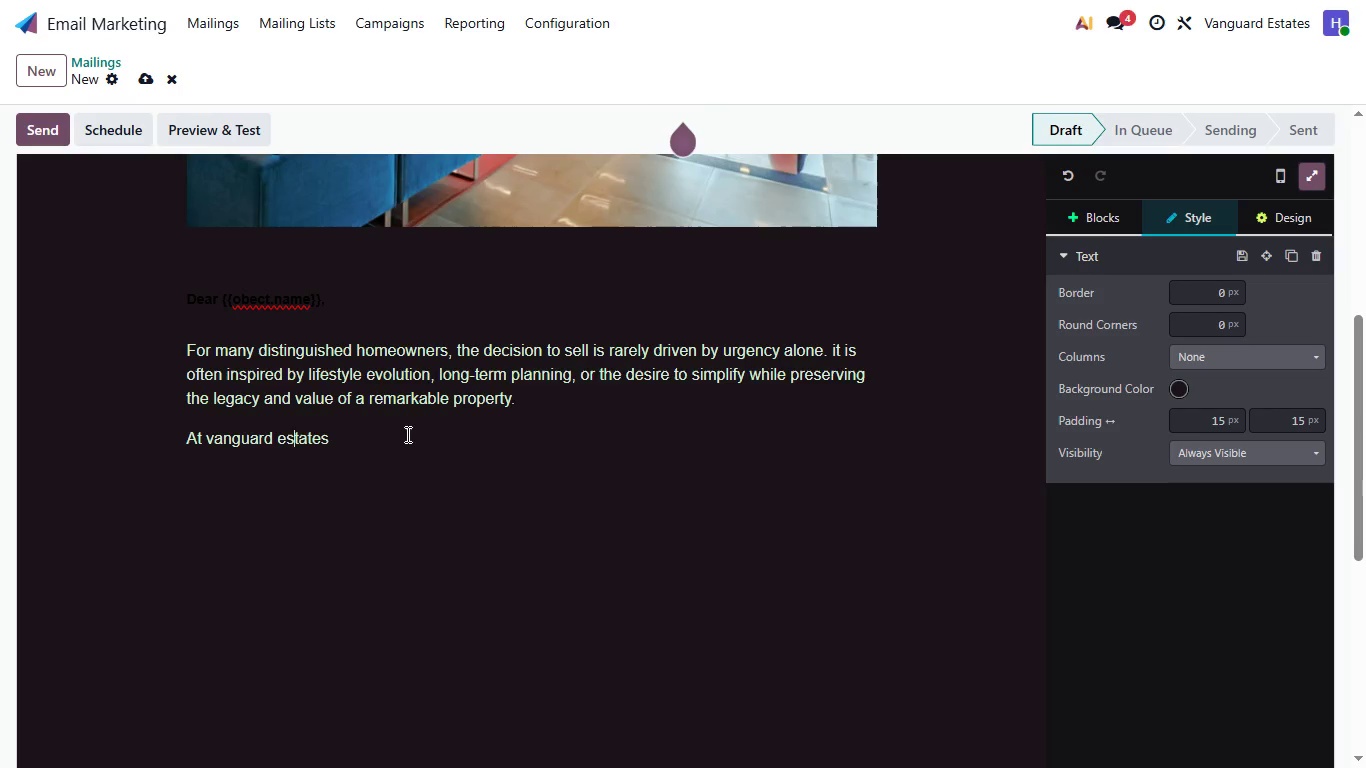 
key(ArrowLeft)
 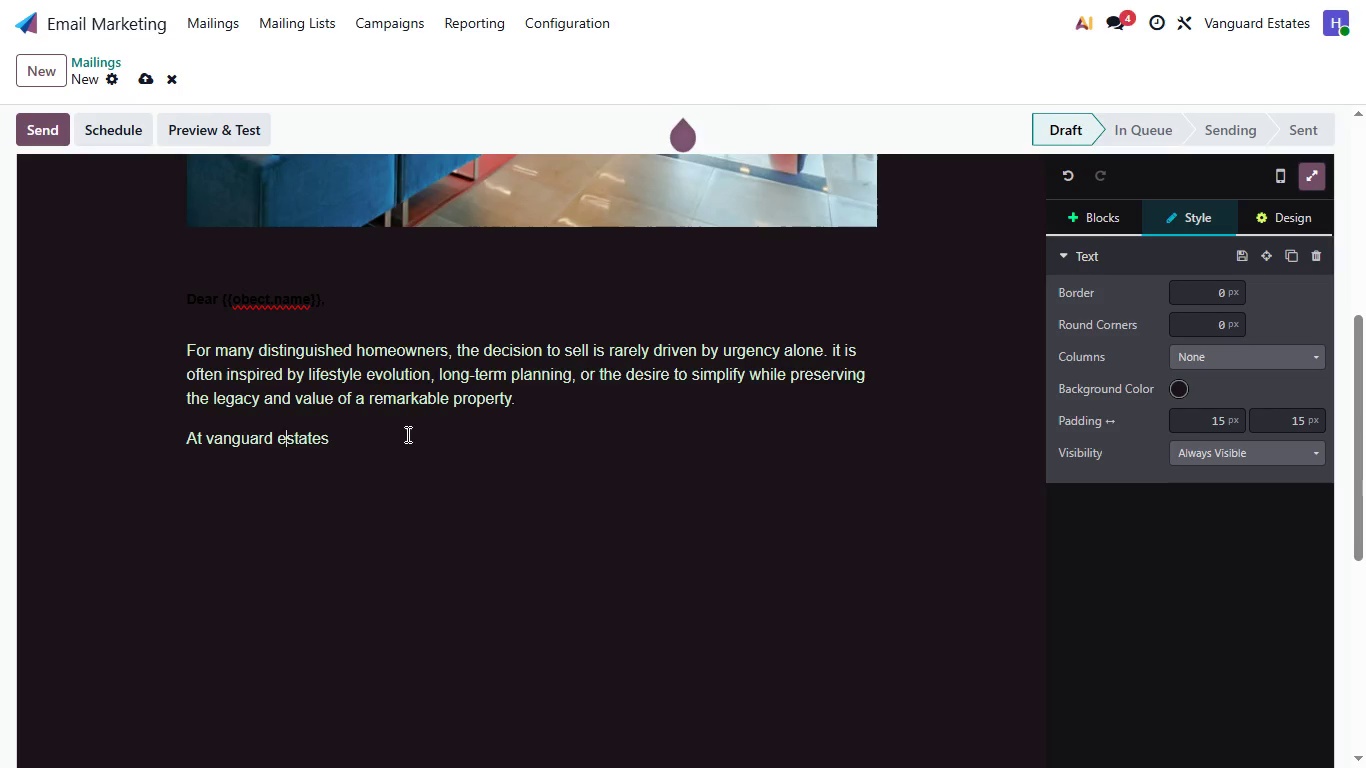 
key(Backspace)
 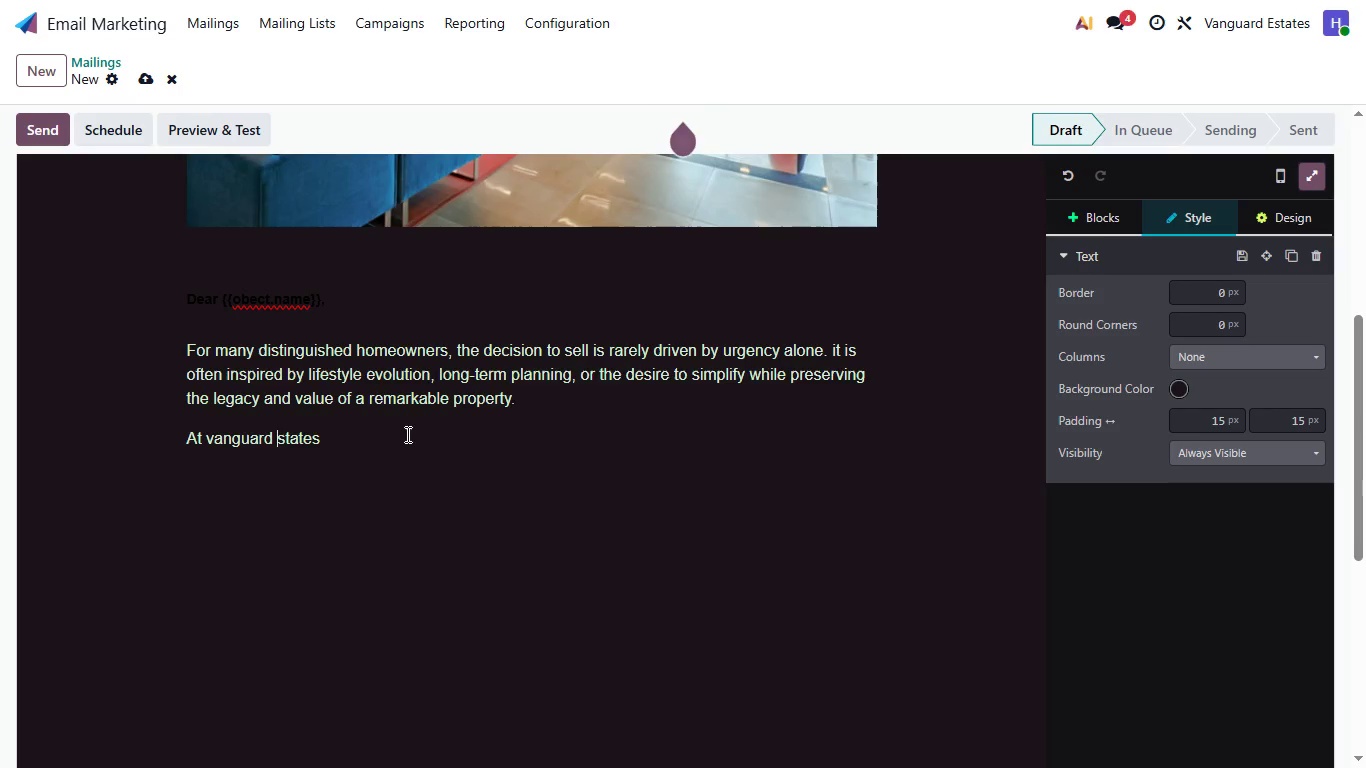 
key(Shift+E)
 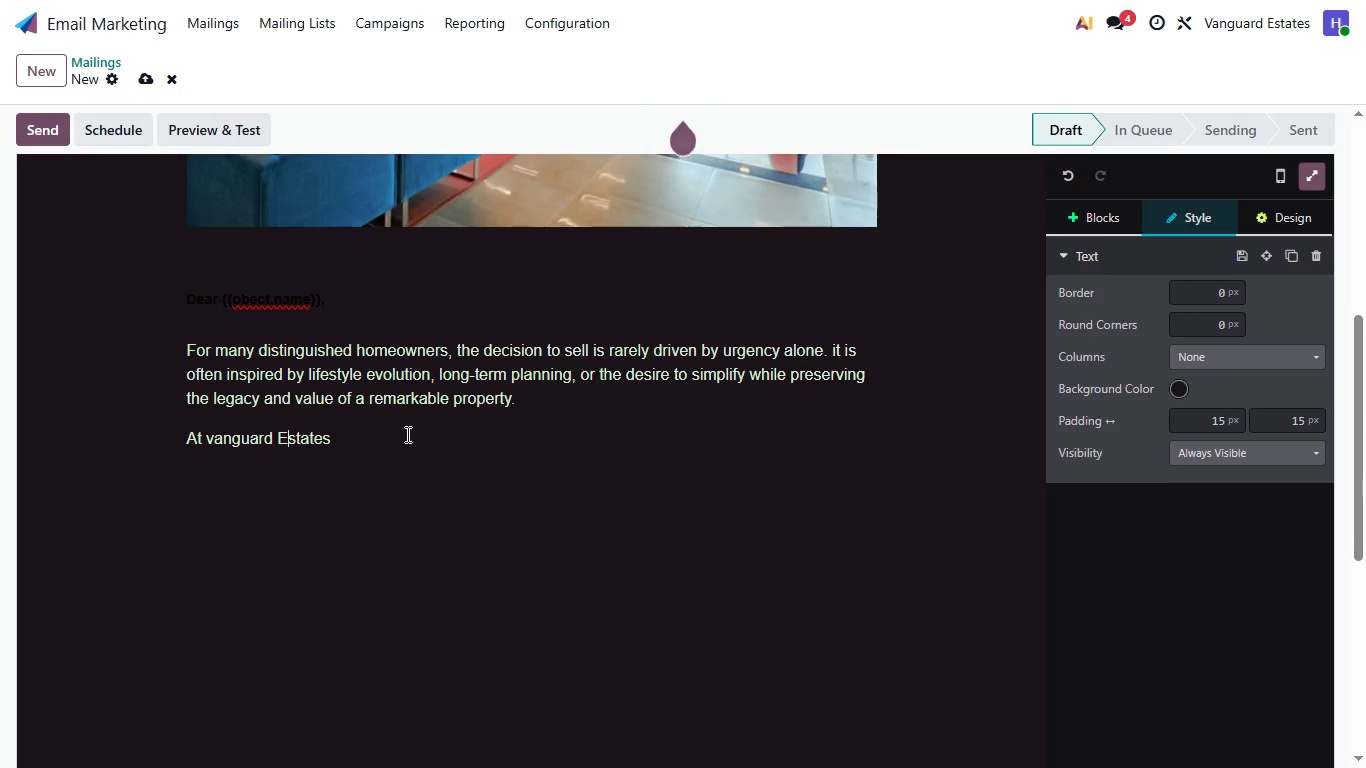 
key(ArrowRight)
 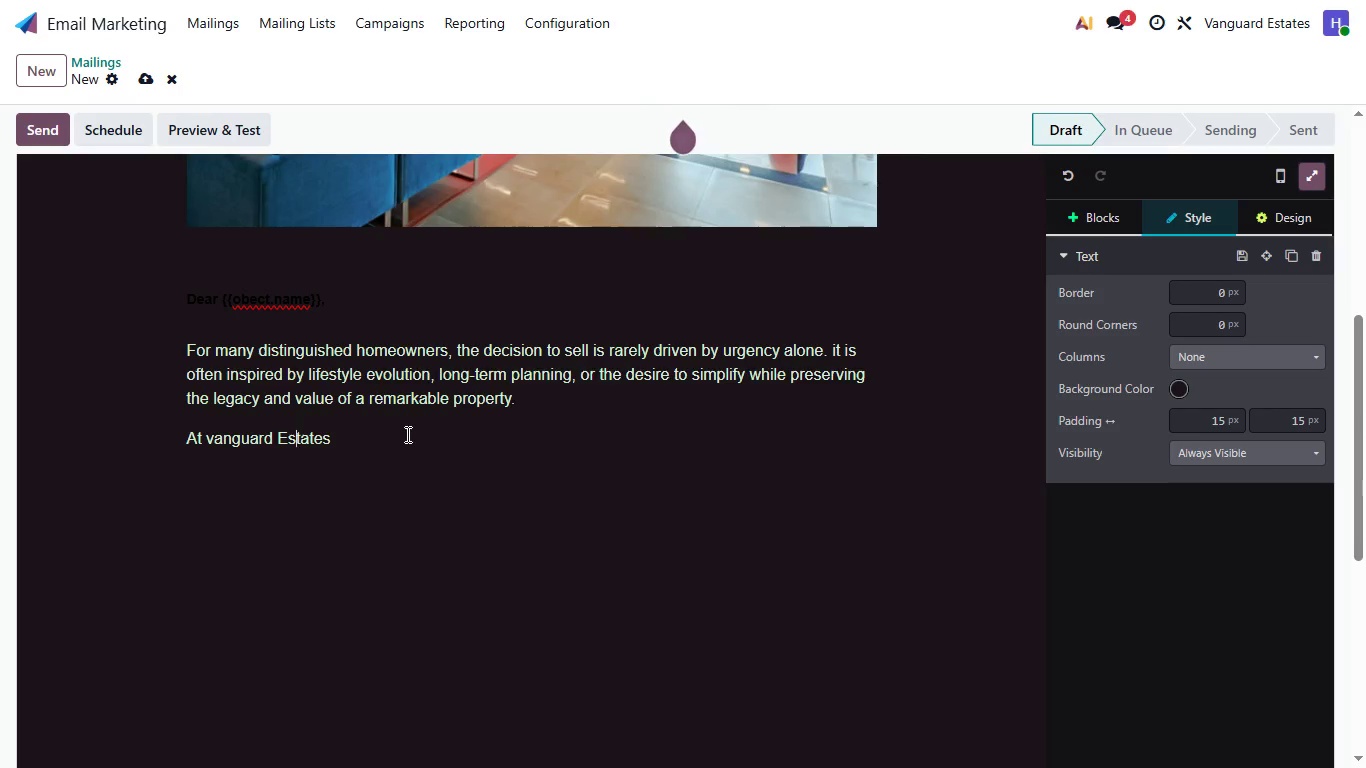 
key(ArrowRight)
 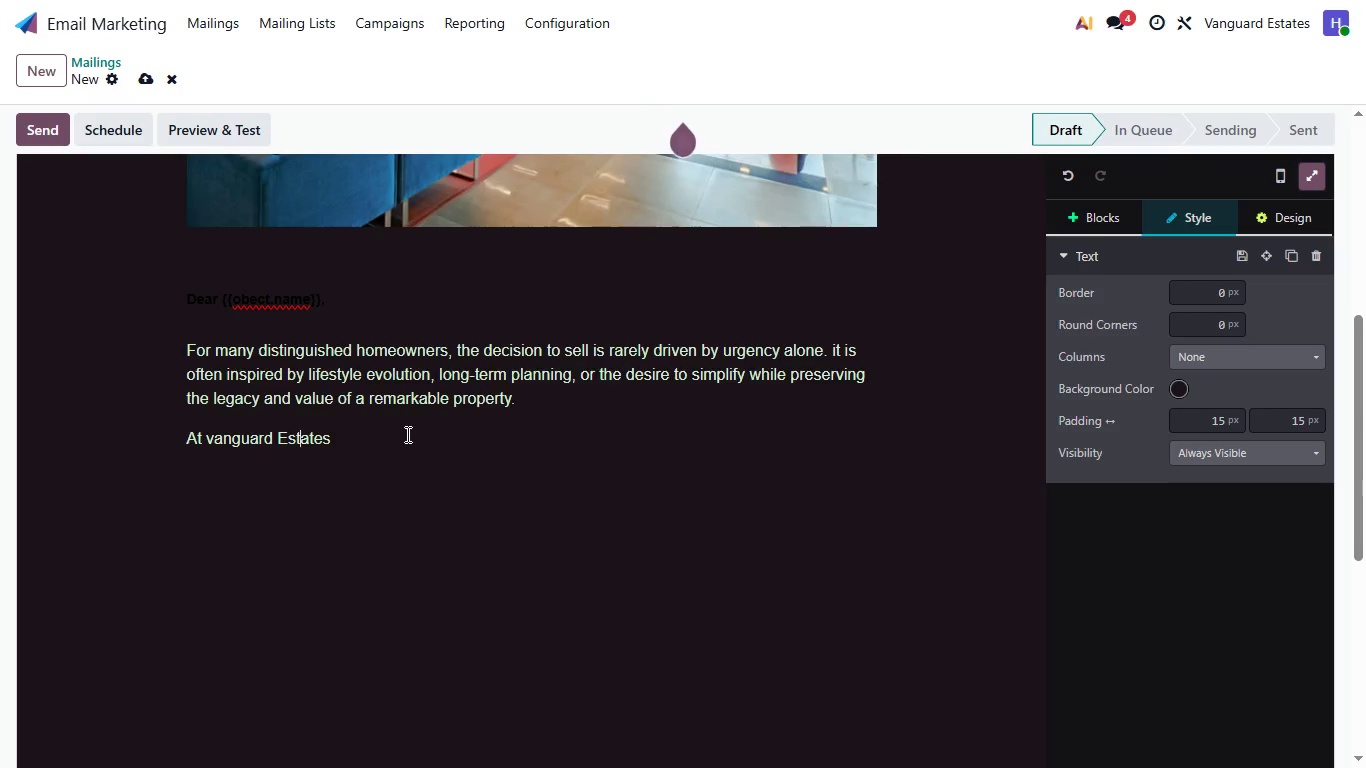 
key(ArrowRight)
 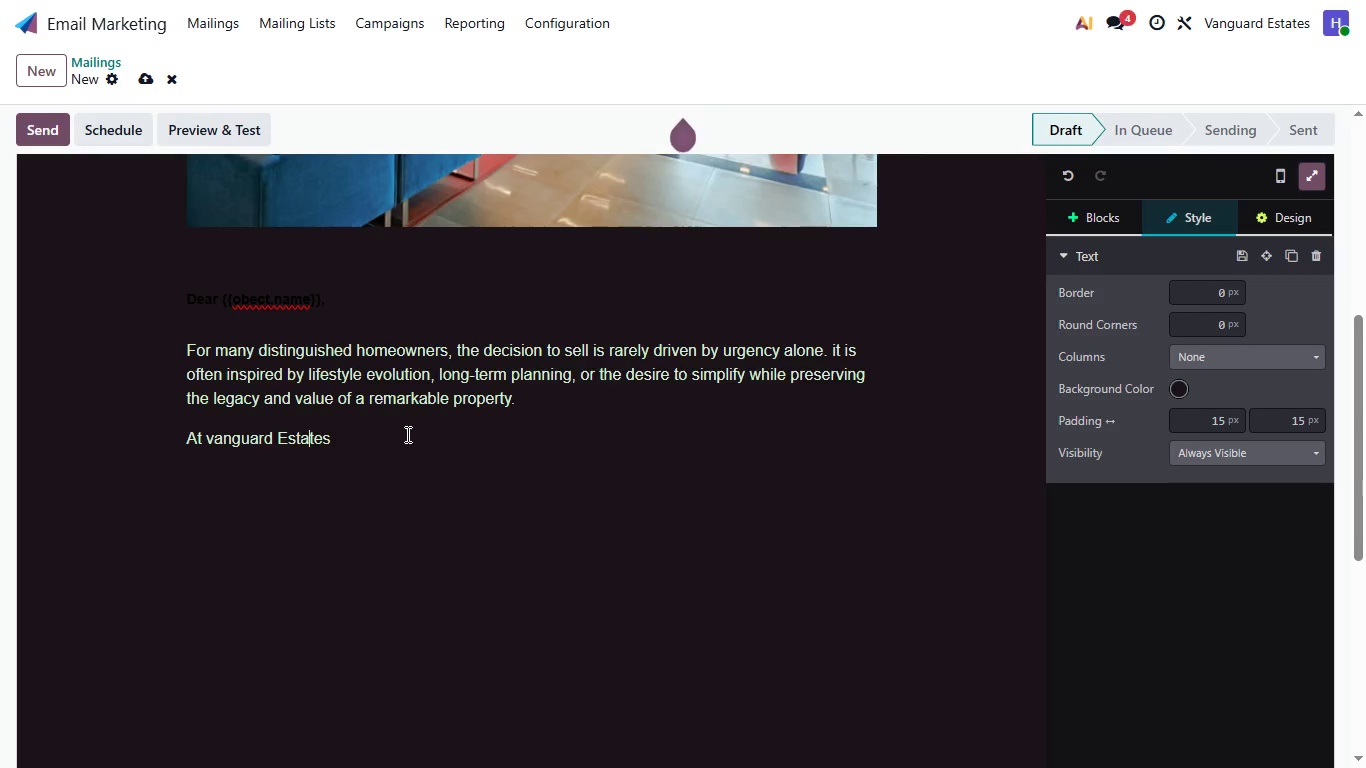 
key(ArrowRight)
 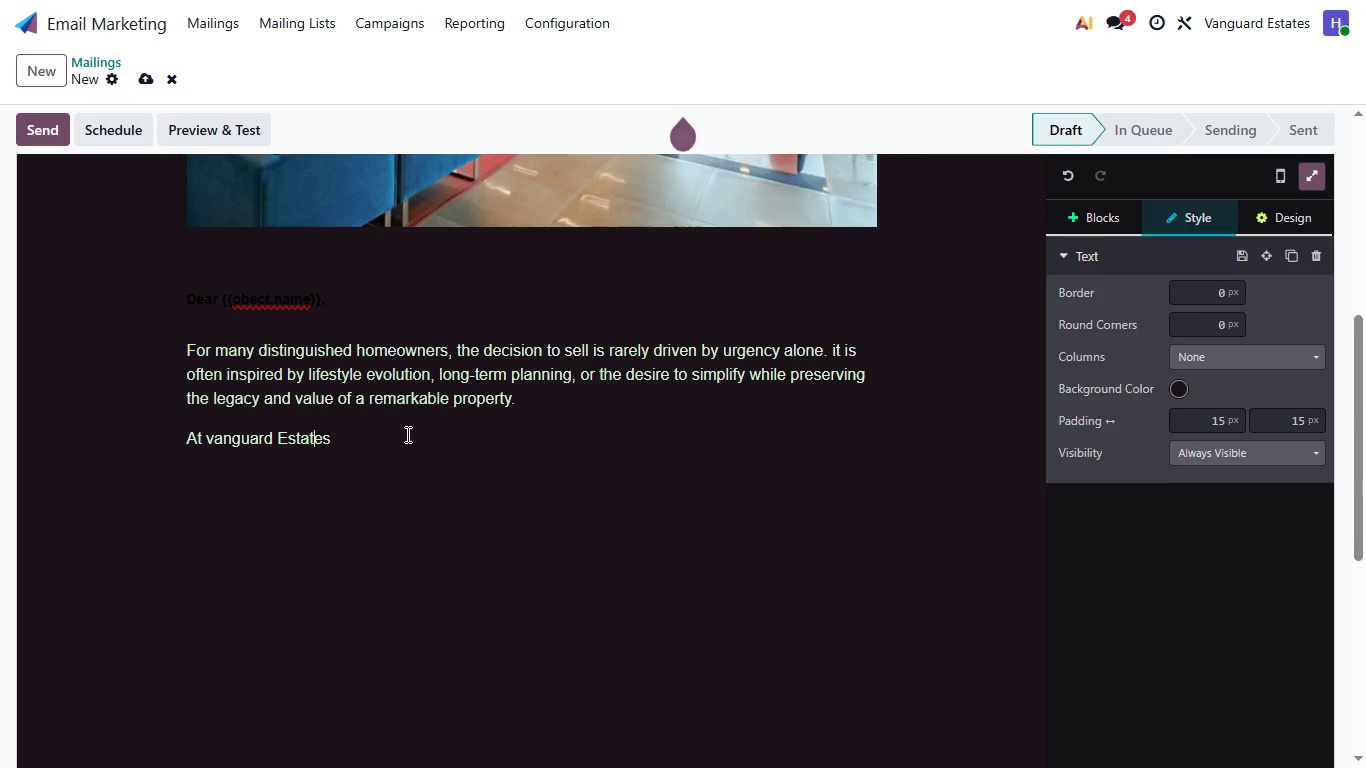 
key(ArrowRight)
 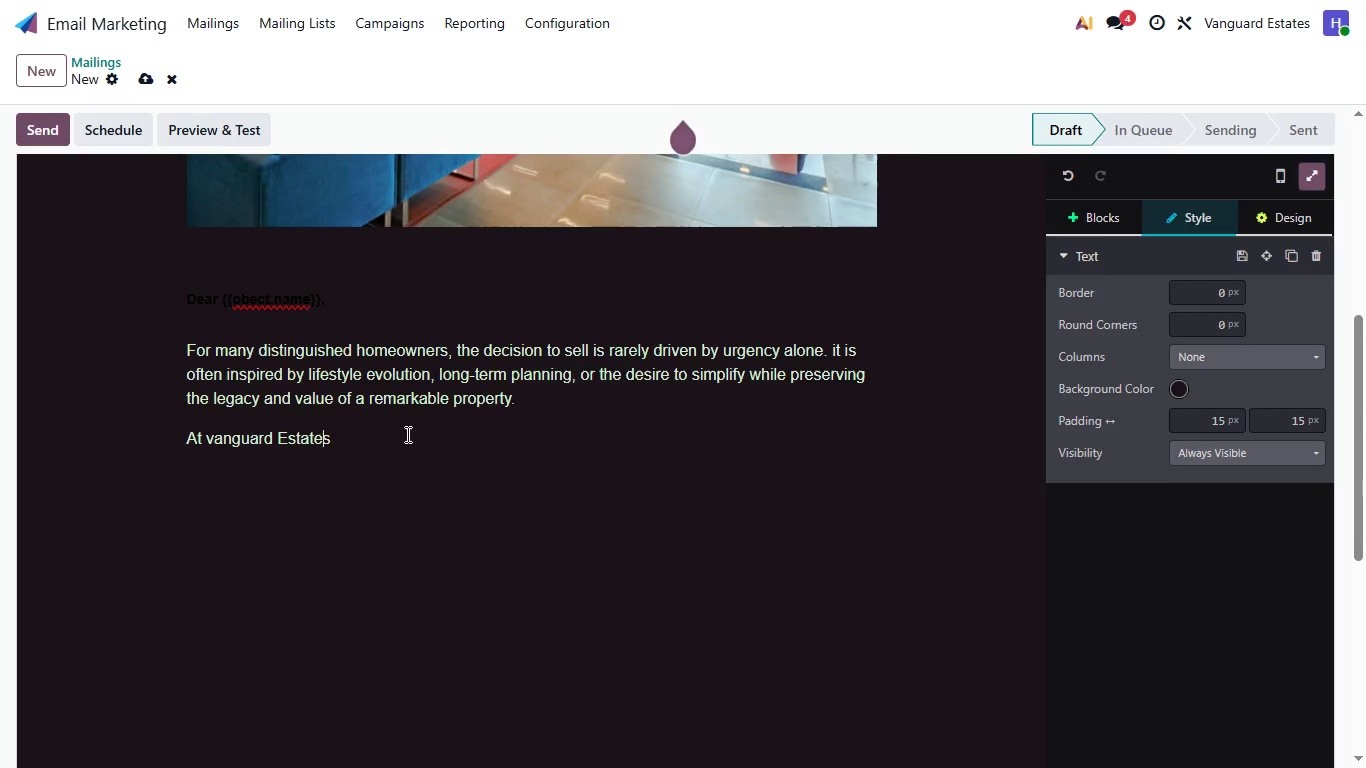 
key(ArrowRight)
 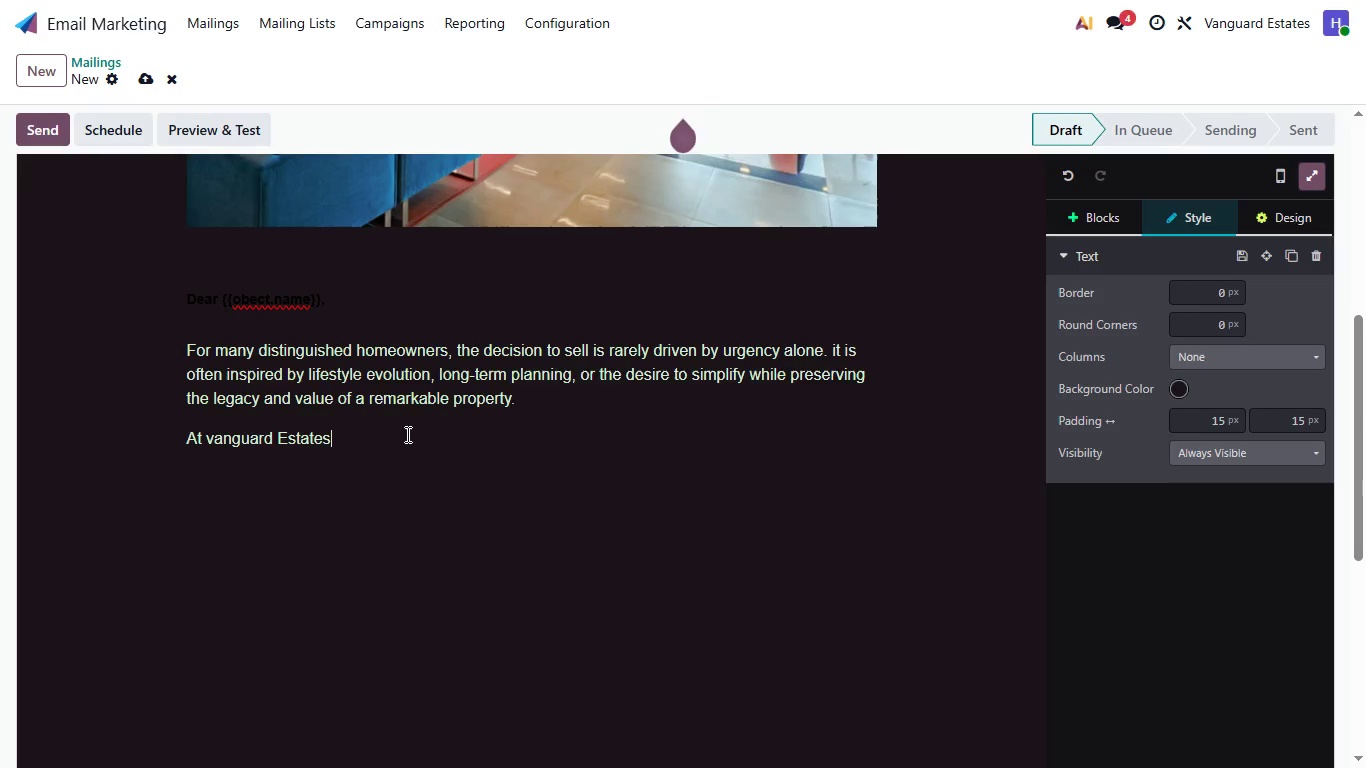 
type(, we umde)
key(Backspace)
key(Backspace)
key(Backspace)
type(nderstand that ex)
 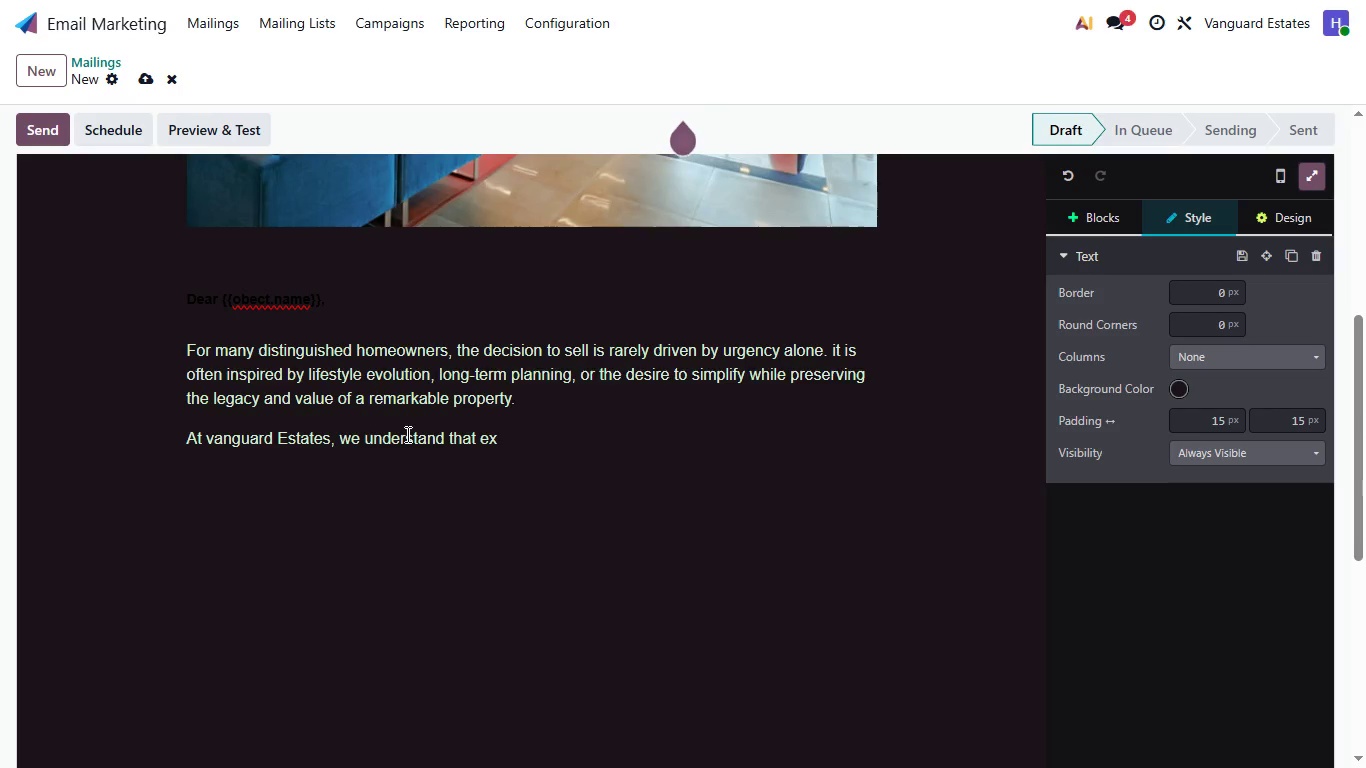 
type(ceptional res)
 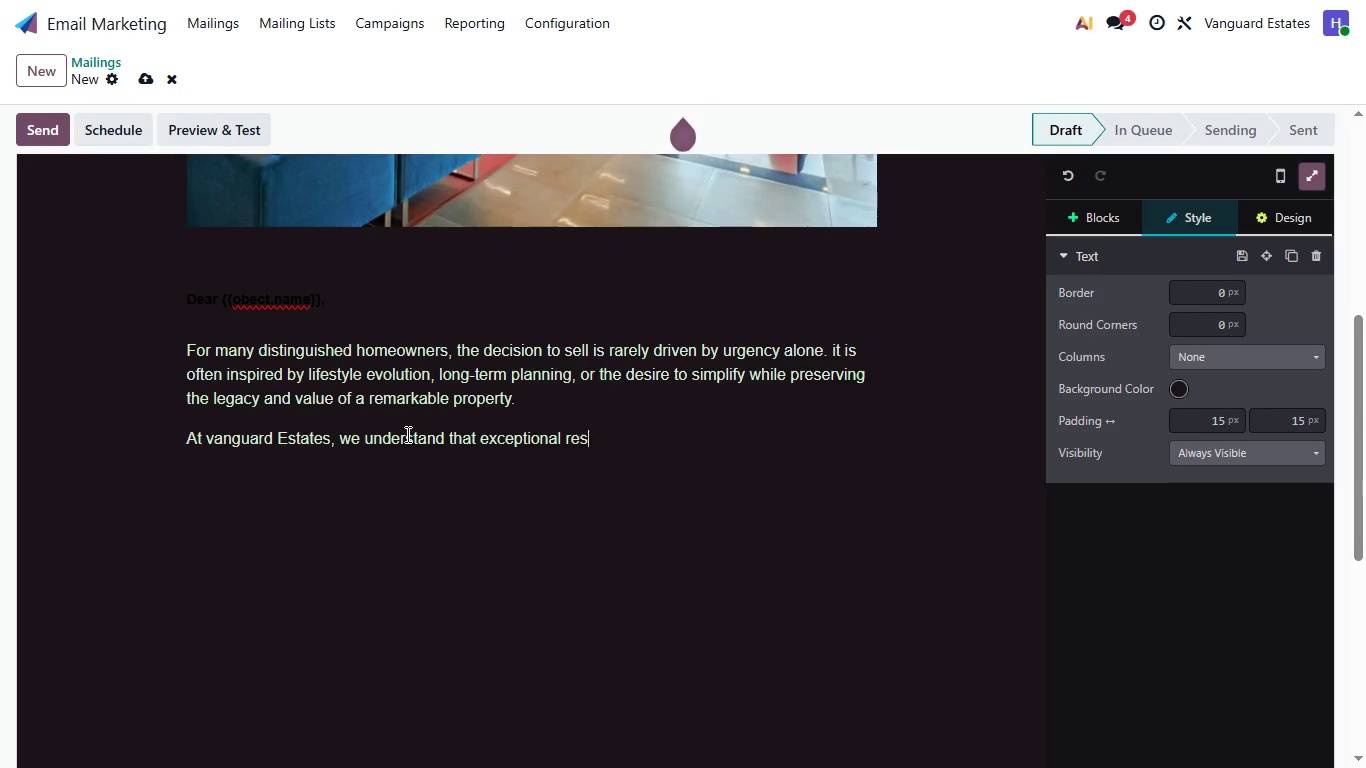 
type(idences require a highly tailored and discreet approach. Our)
key(Backspace)
key(Backspace)
key(Backspace)
 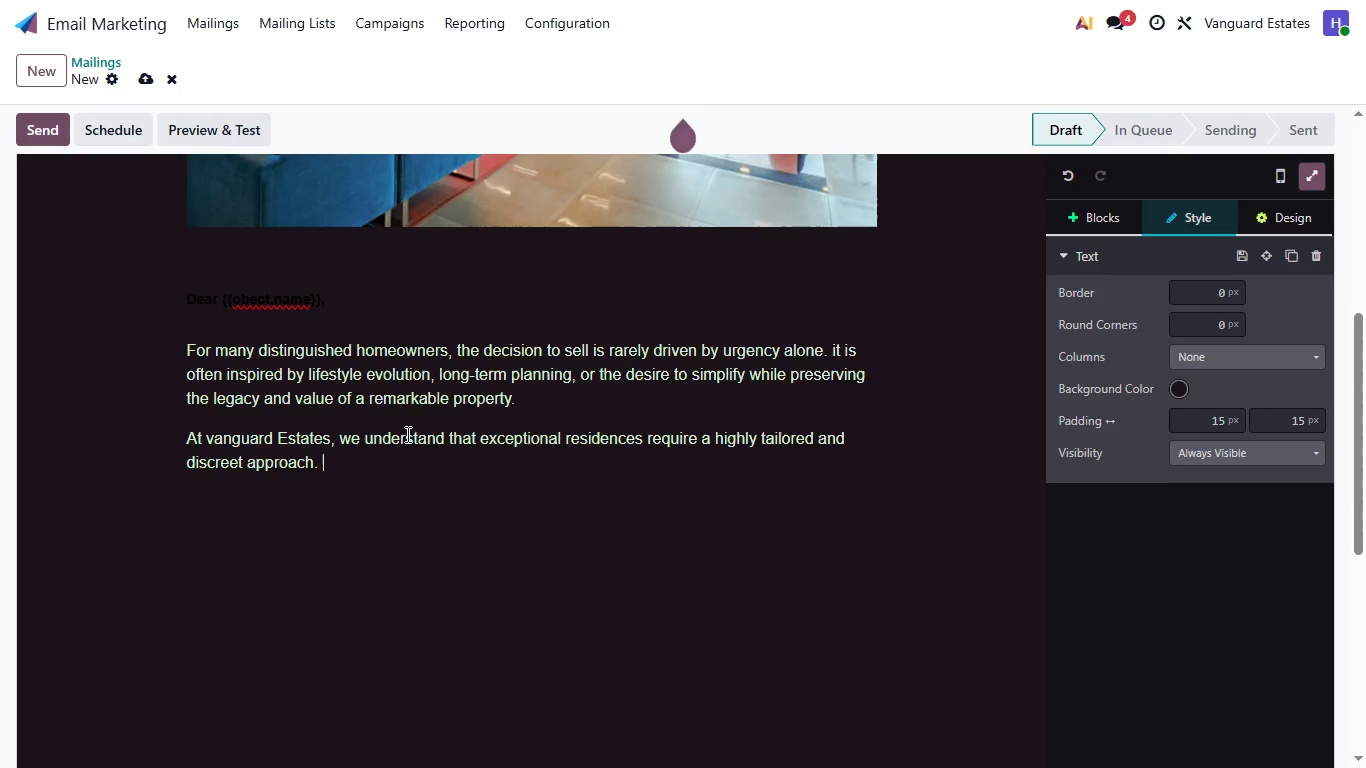 
type(Our firm specializes exclusively in luxury and )
 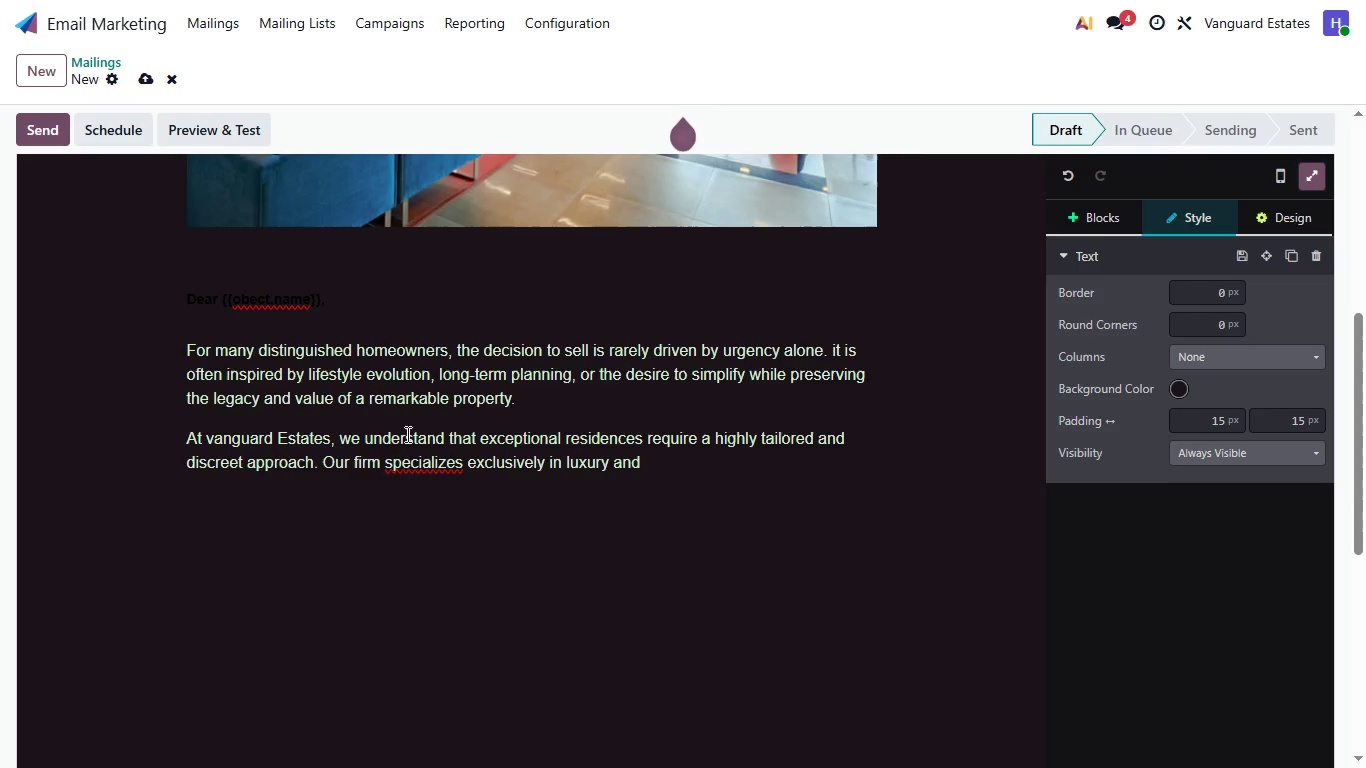 
hold_key(key=ArrowLeft, duration=0.86)
 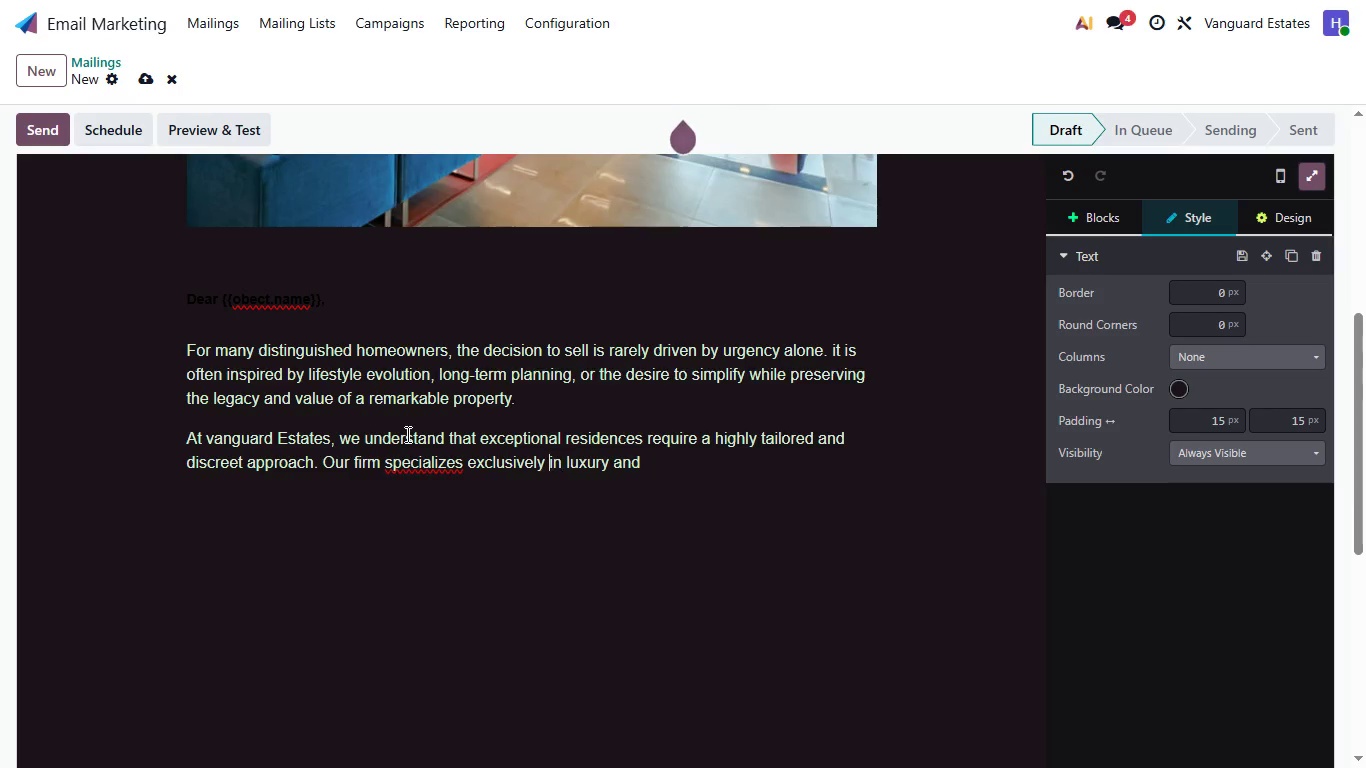 
key(ArrowLeft)
 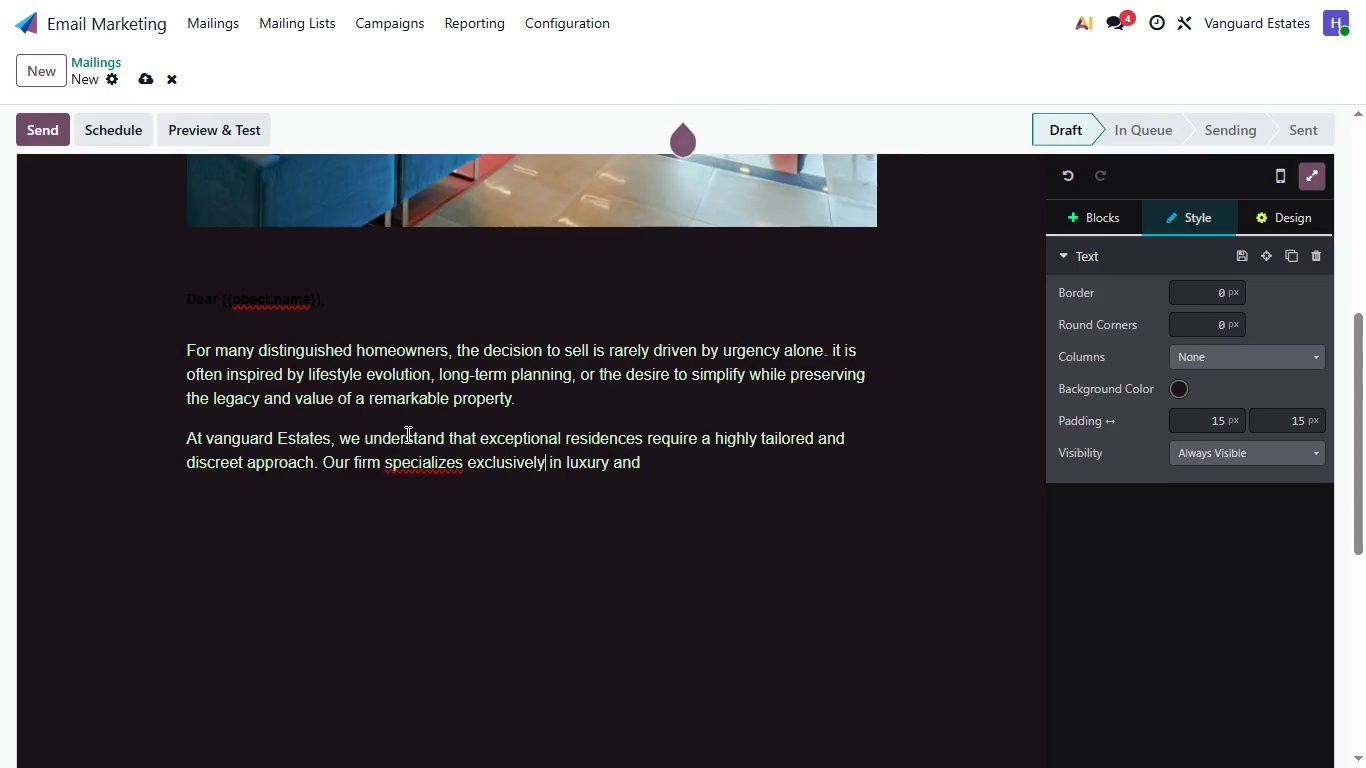 
key(ArrowLeft)
 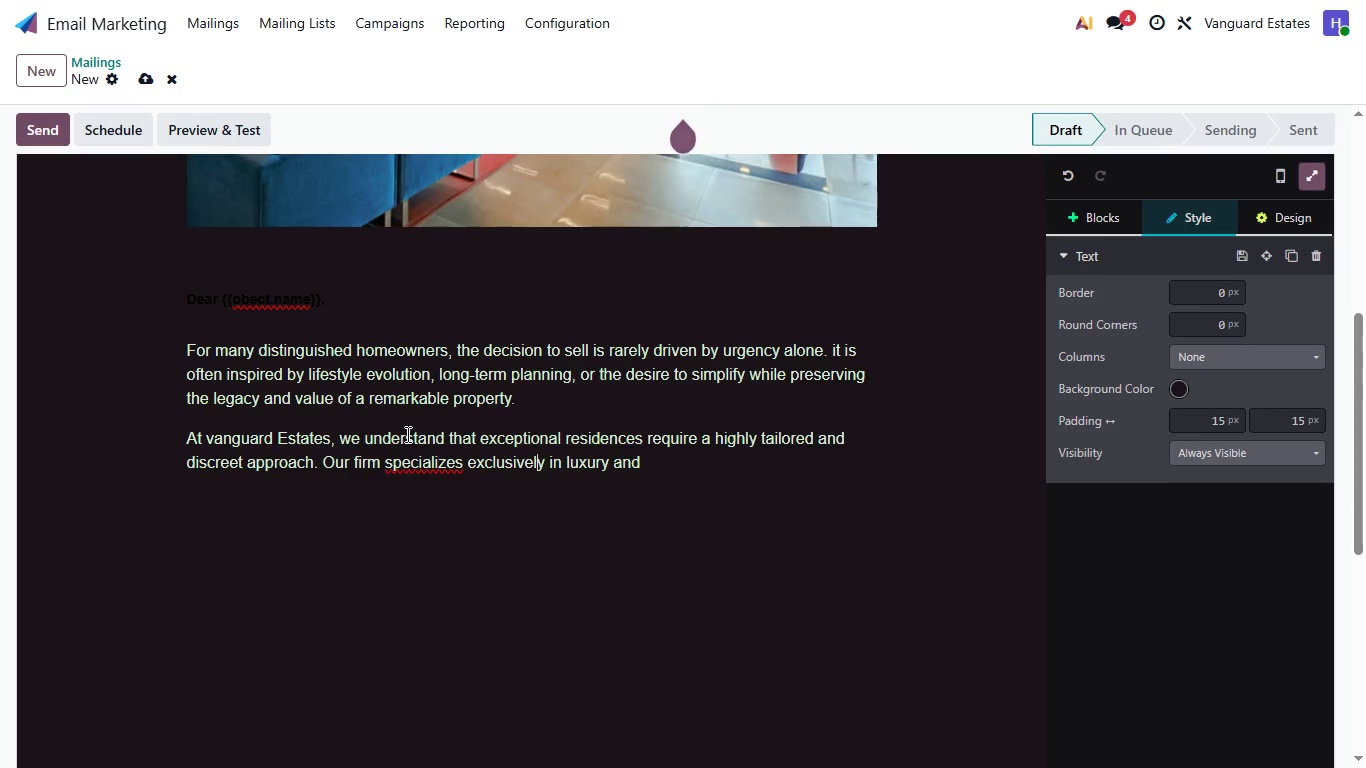 
key(ArrowLeft)
 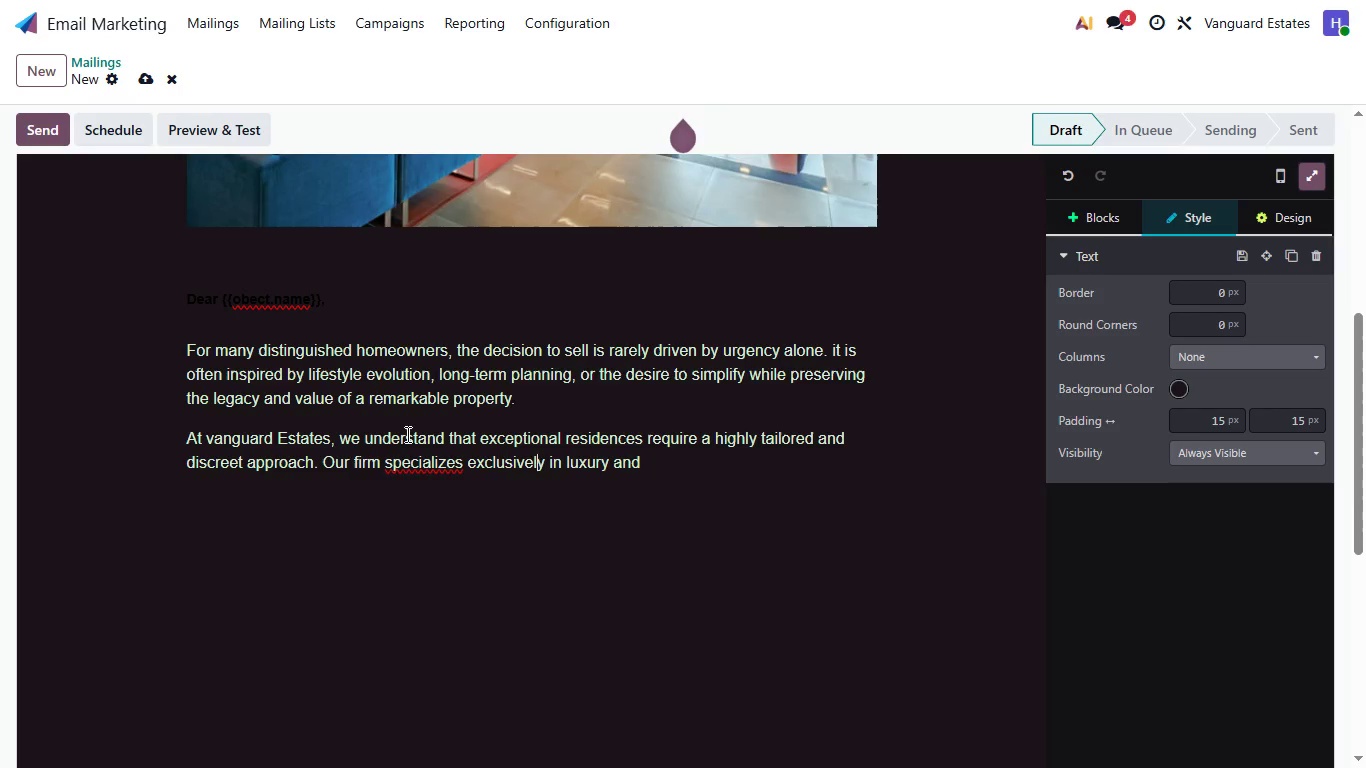 
key(ArrowLeft)
 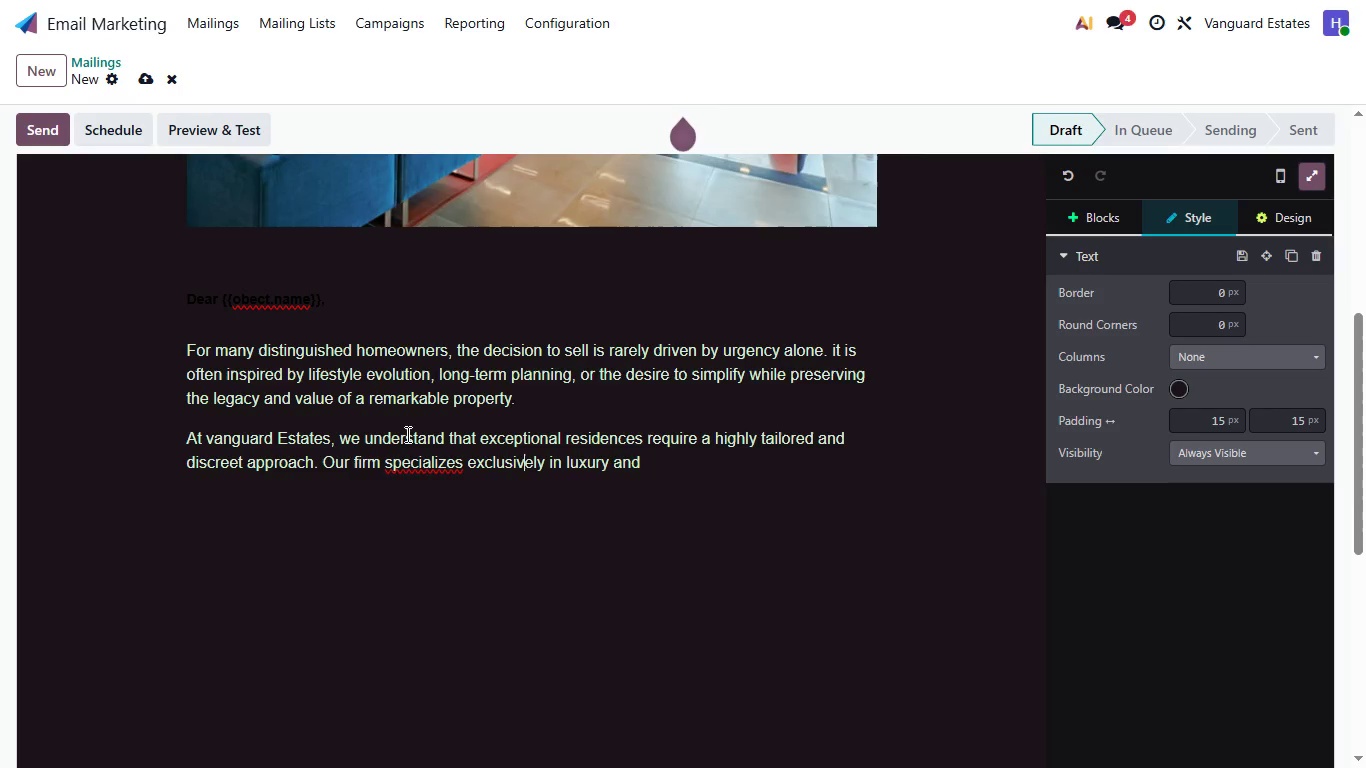 
key(ArrowLeft)
 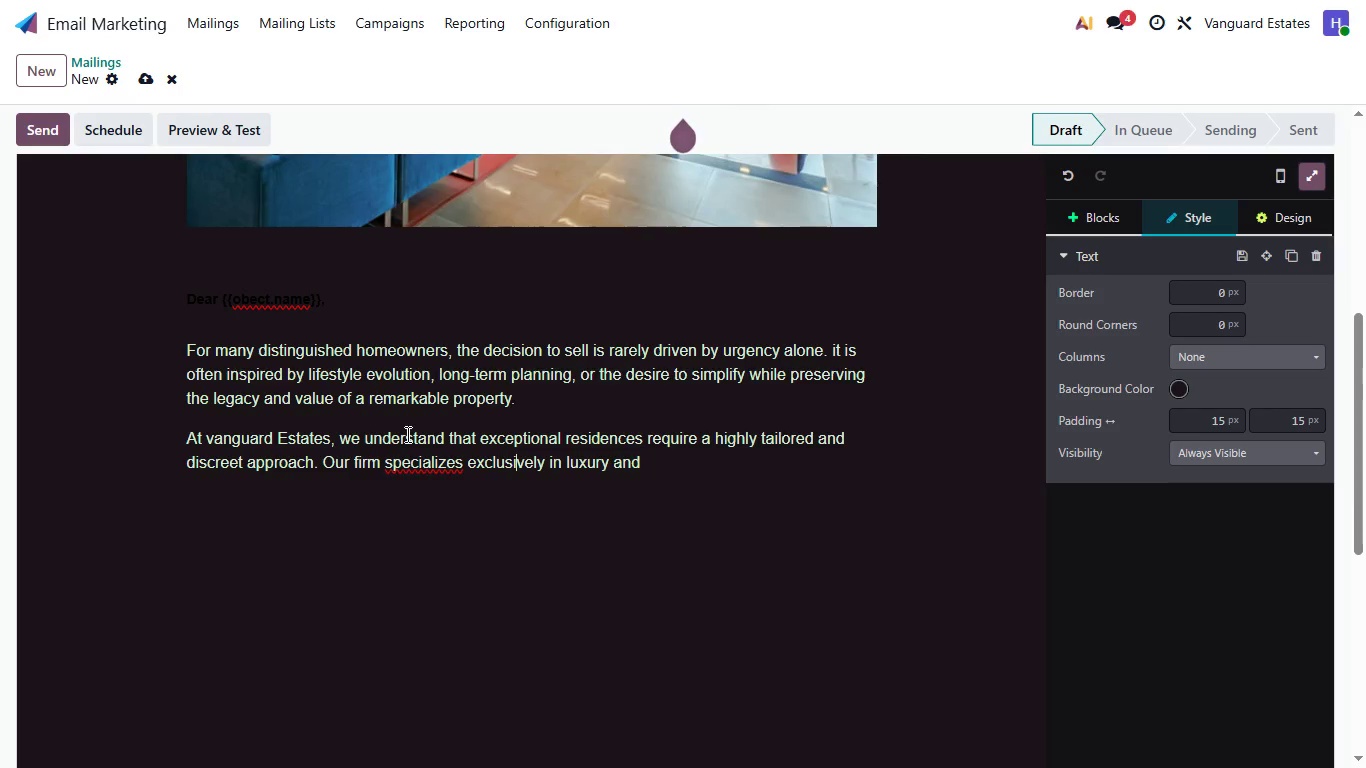 
key(ArrowLeft)
 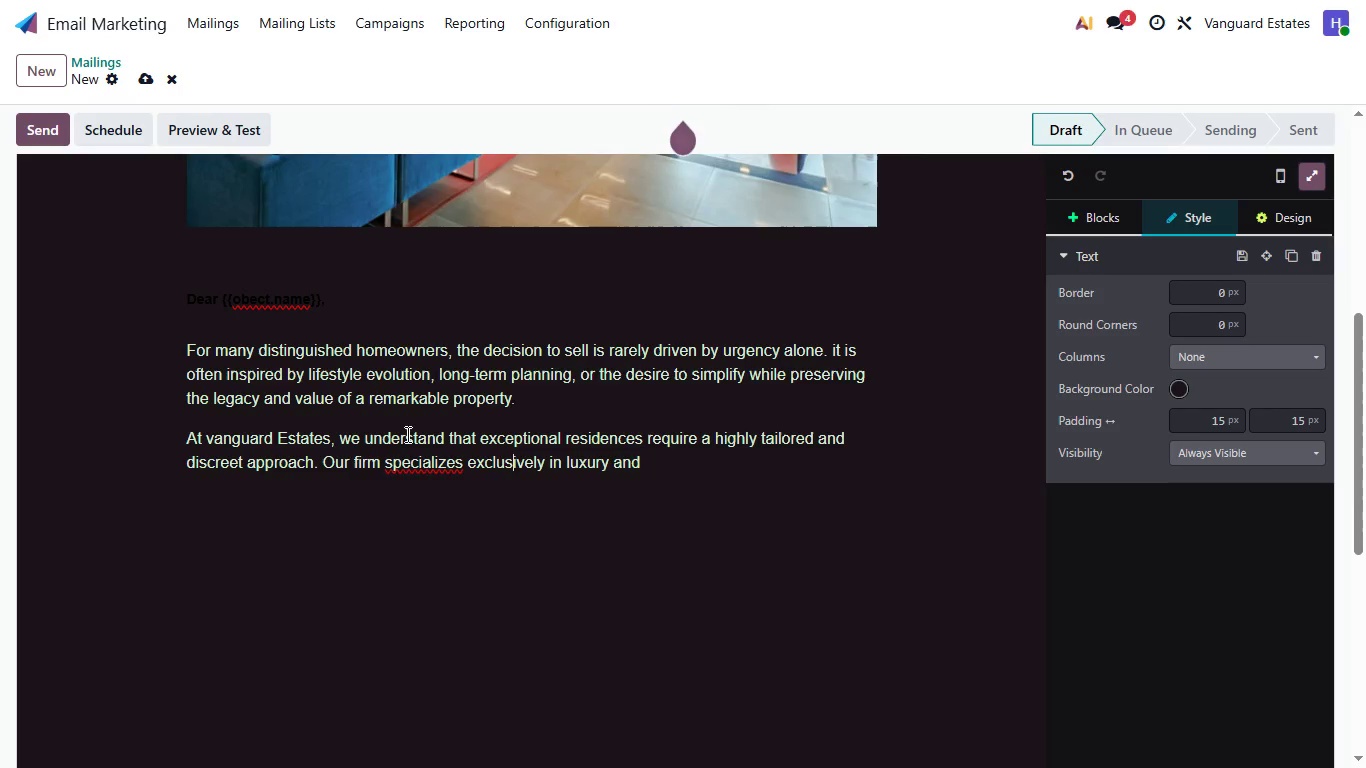 
key(ArrowLeft)
 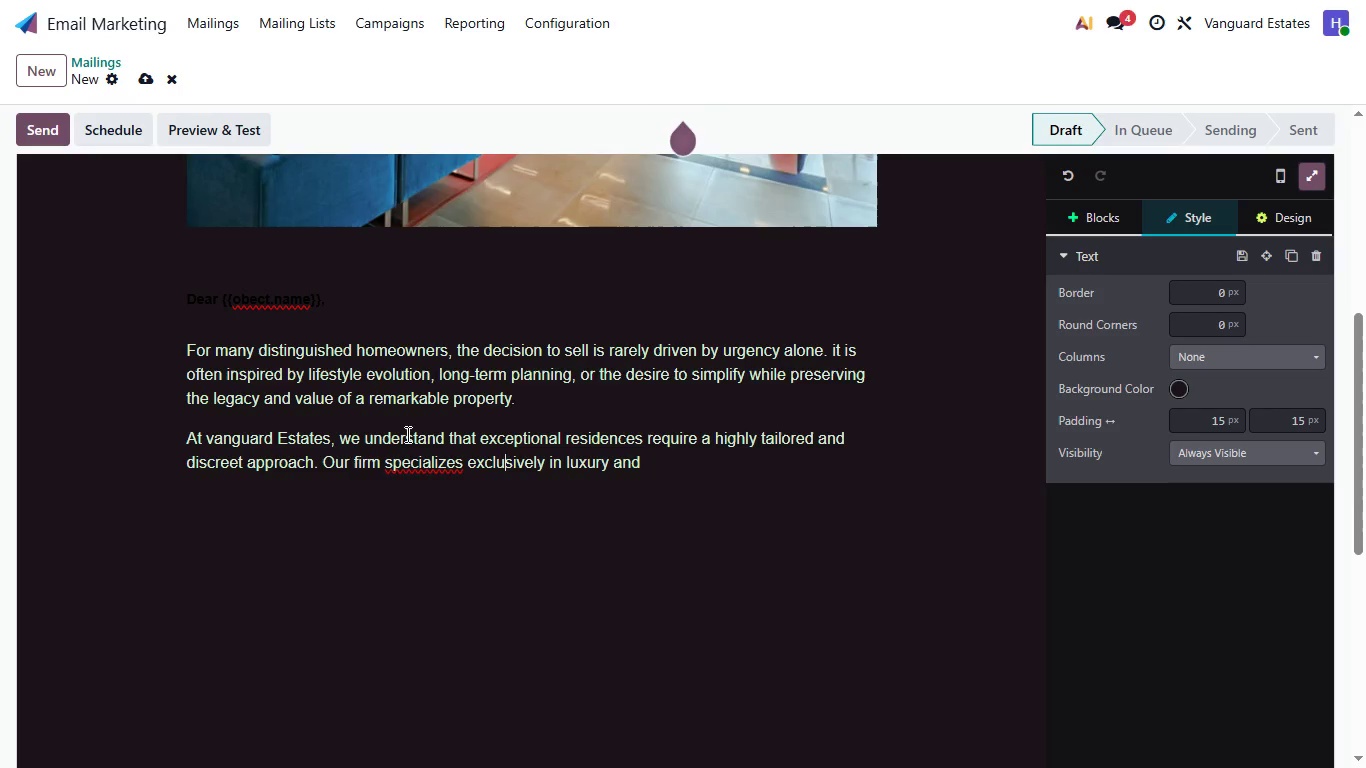 
key(ArrowLeft)
 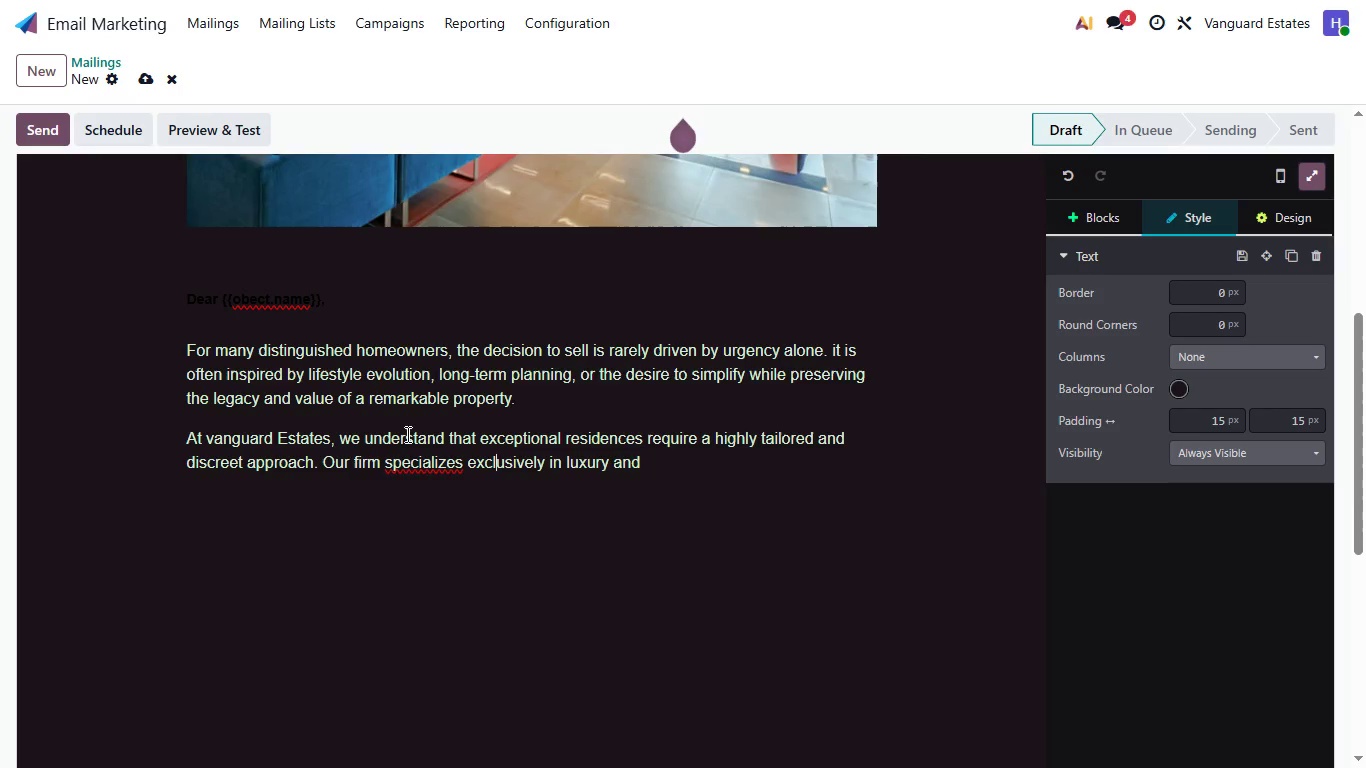 
key(ArrowLeft)
 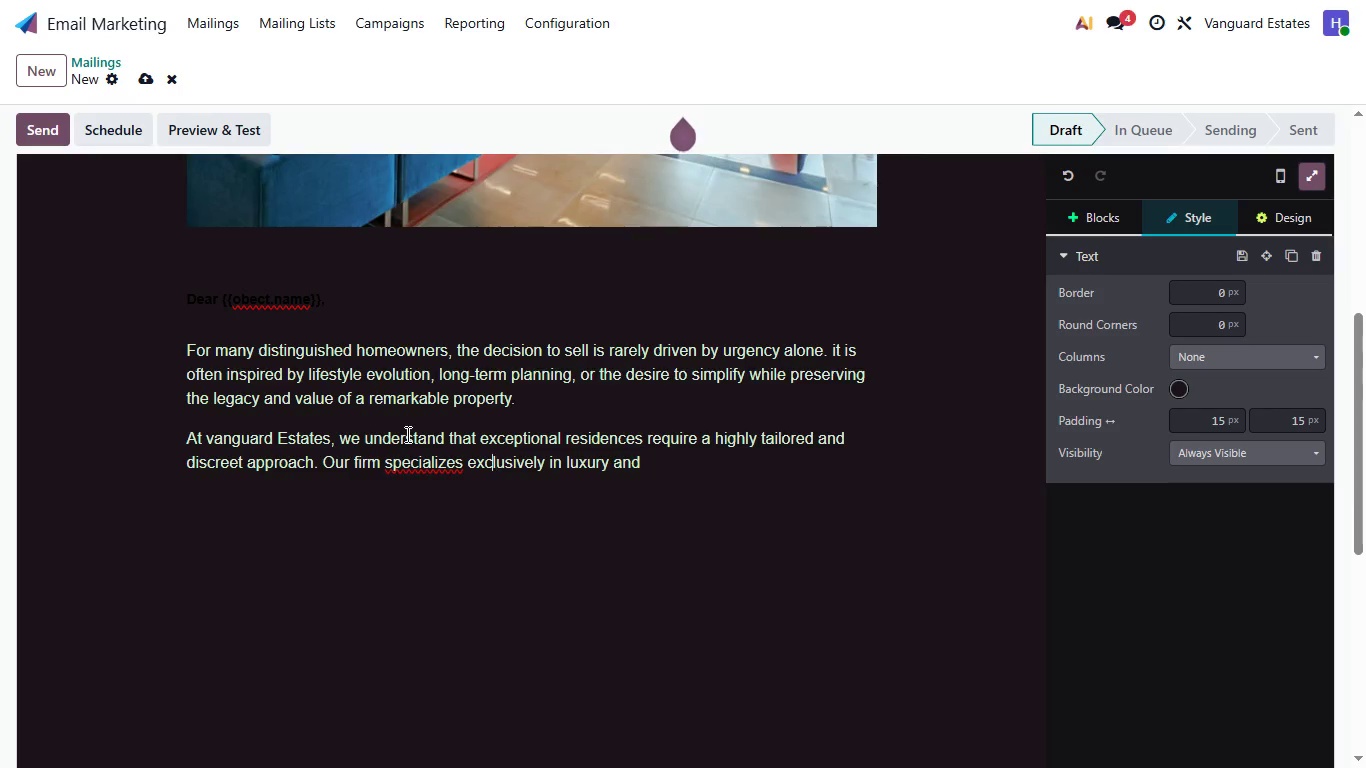 
key(ArrowLeft)
 